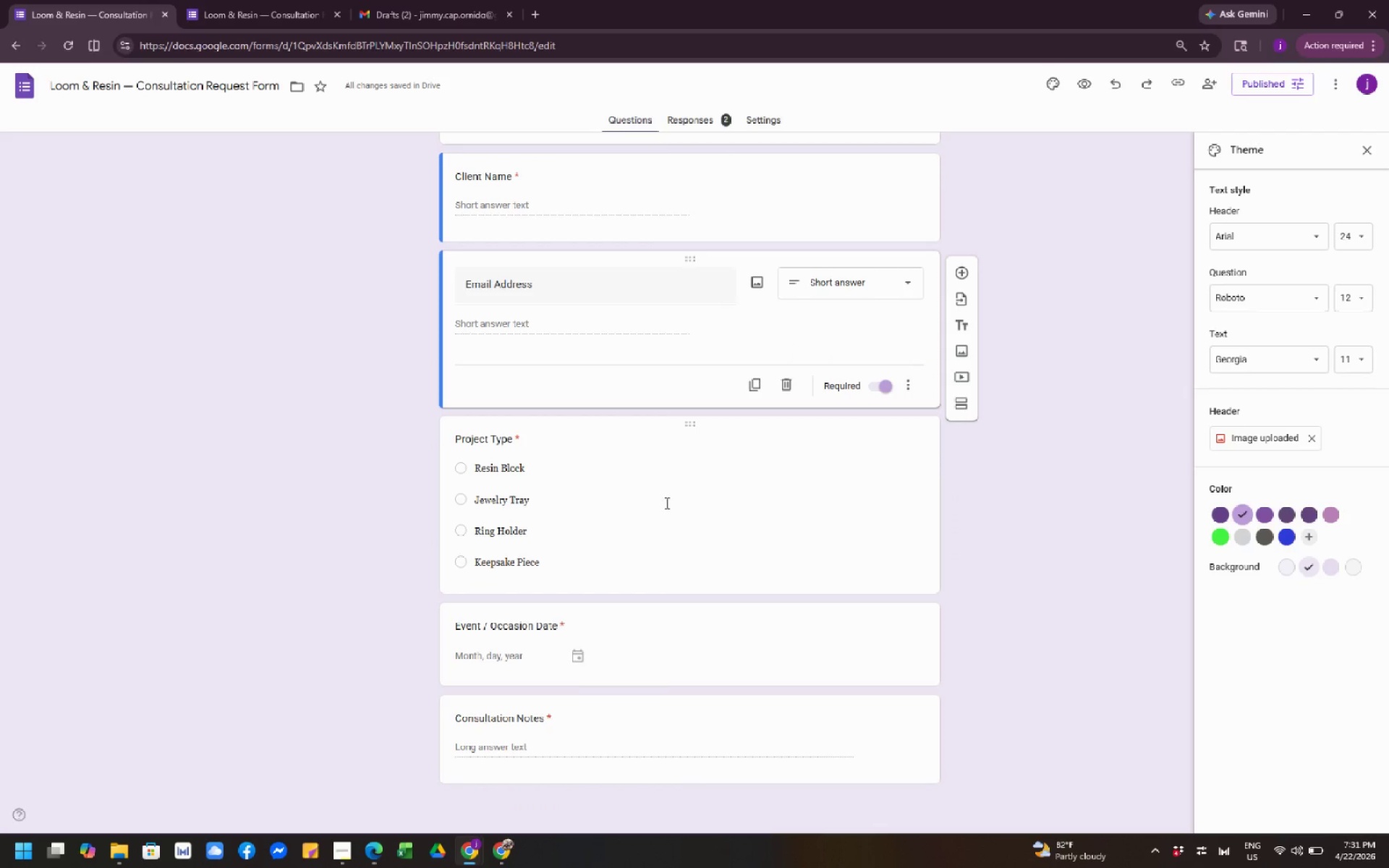 
scroll: coordinate [663, 501], scroll_direction: up, amount: 4.0
 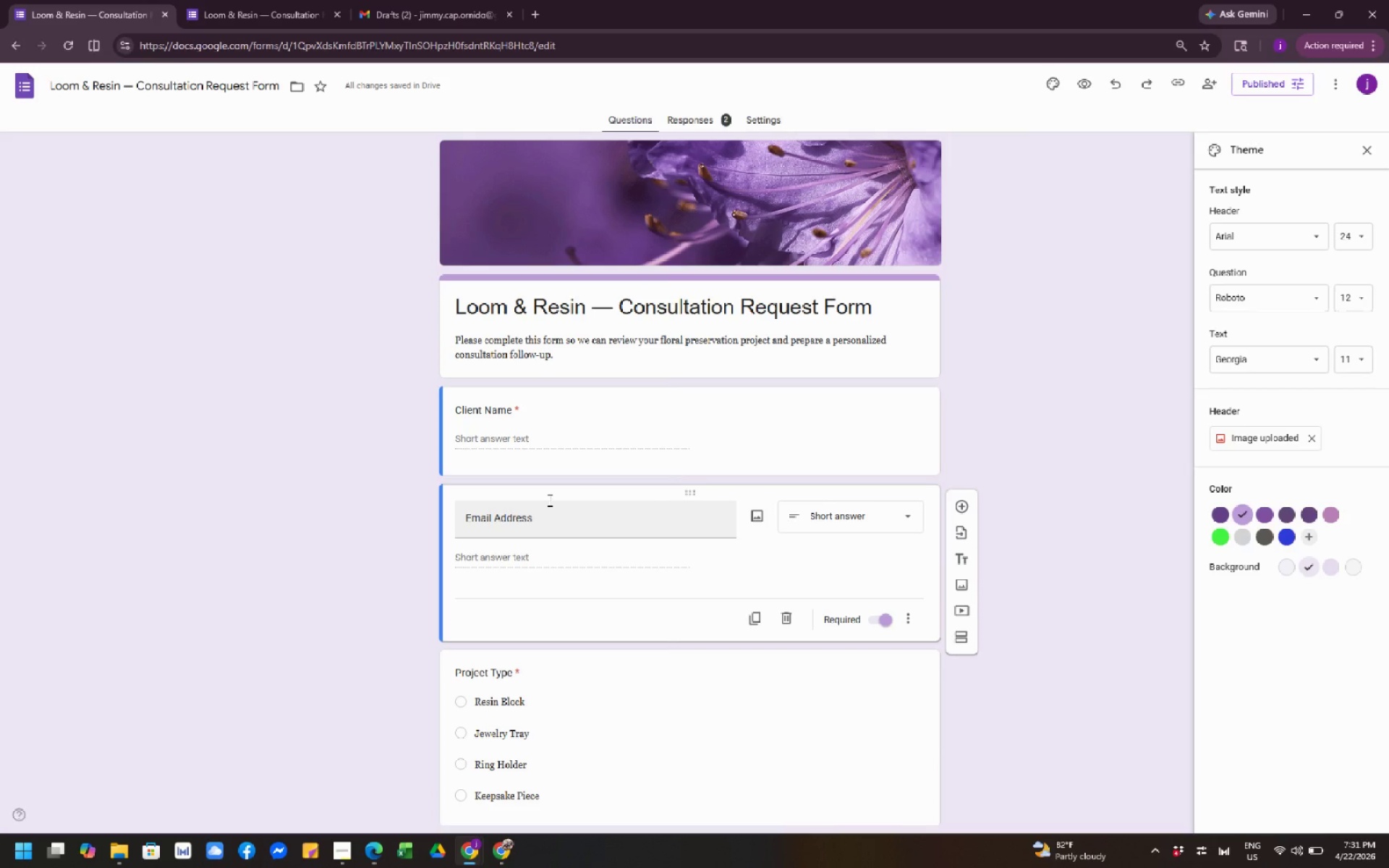 
scroll: coordinate [549, 500], scroll_direction: down, amount: 3.0
 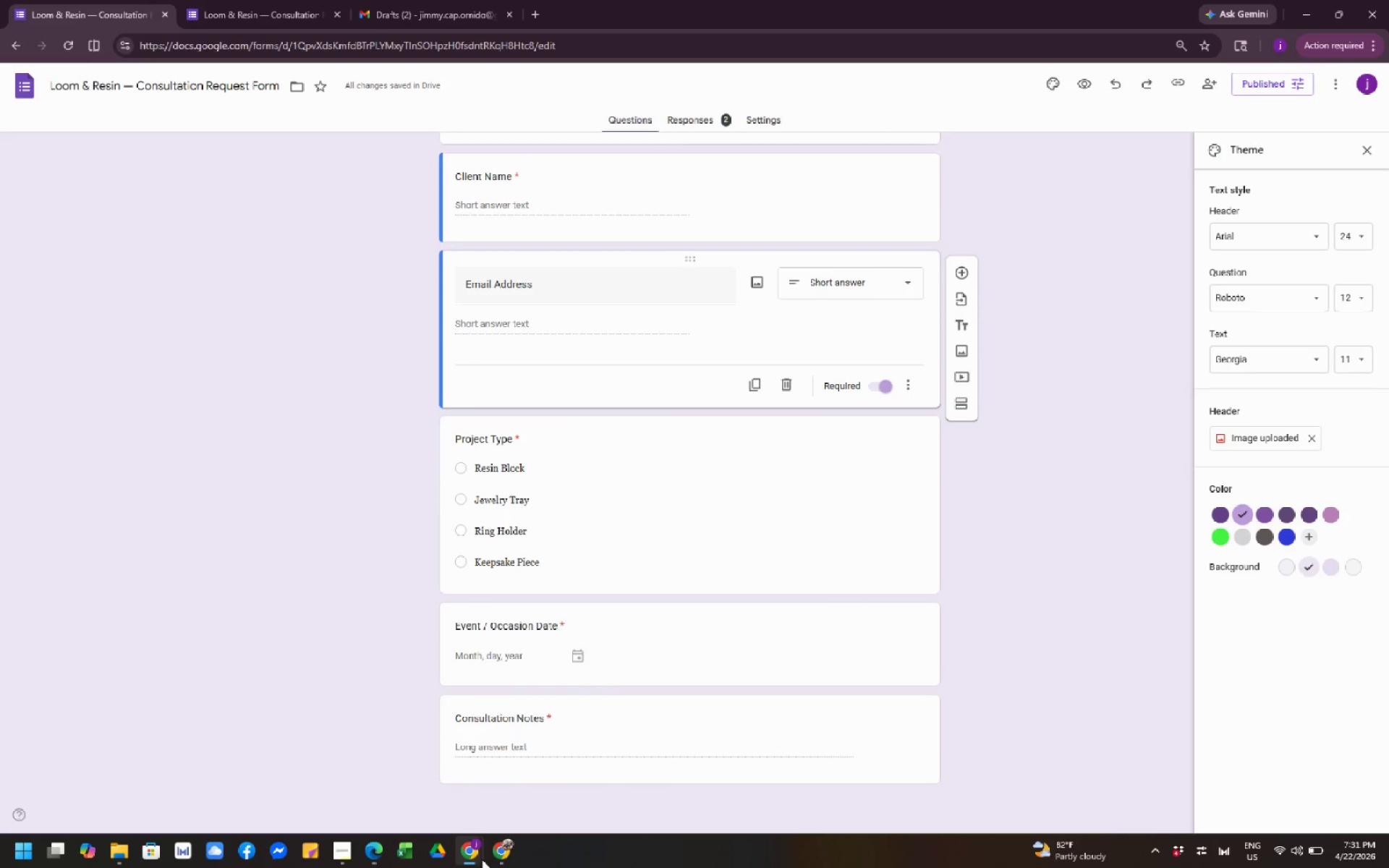 
left_click([502, 855])
 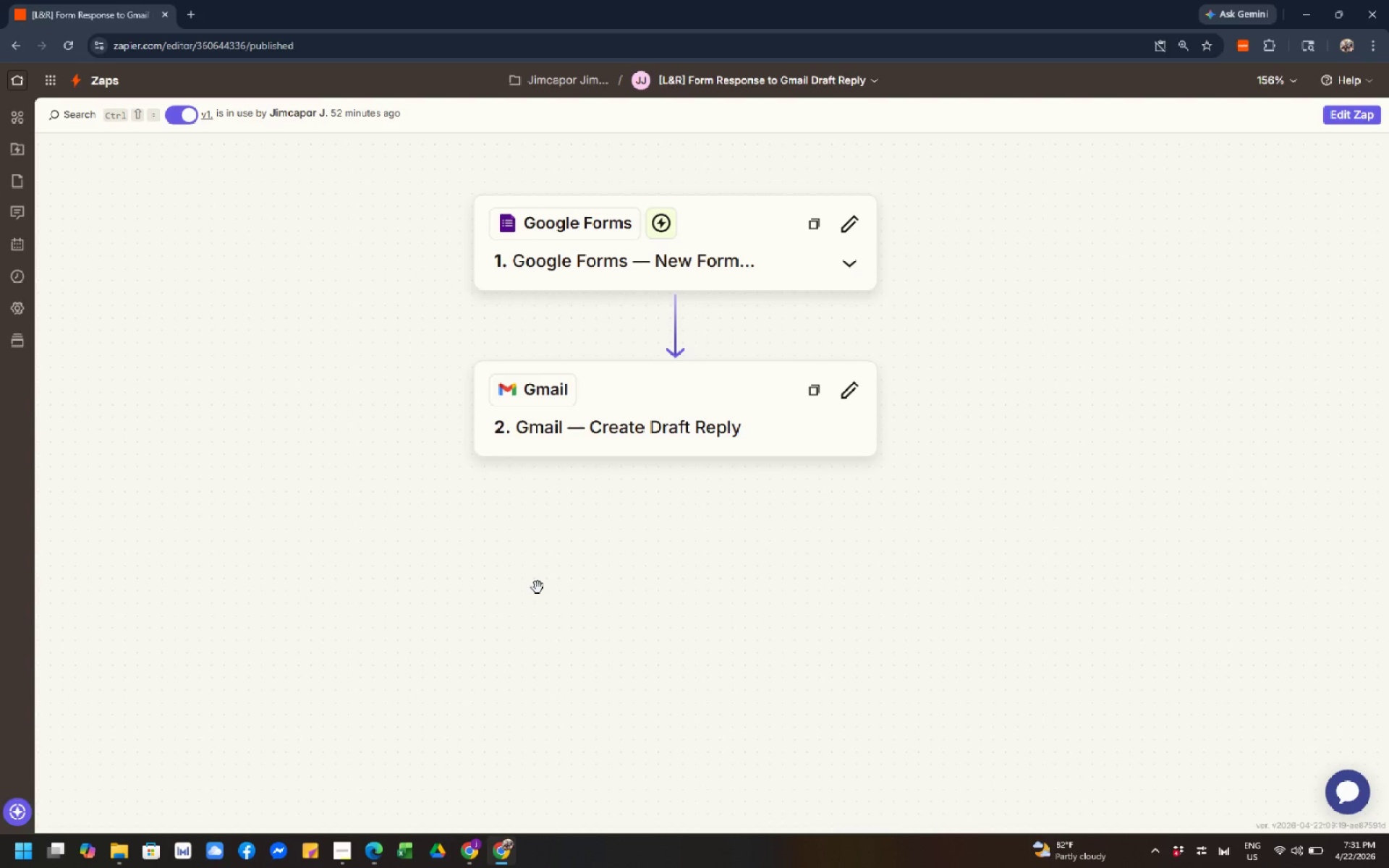 
scroll: coordinate [538, 587], scroll_direction: none, amount: 0.0
 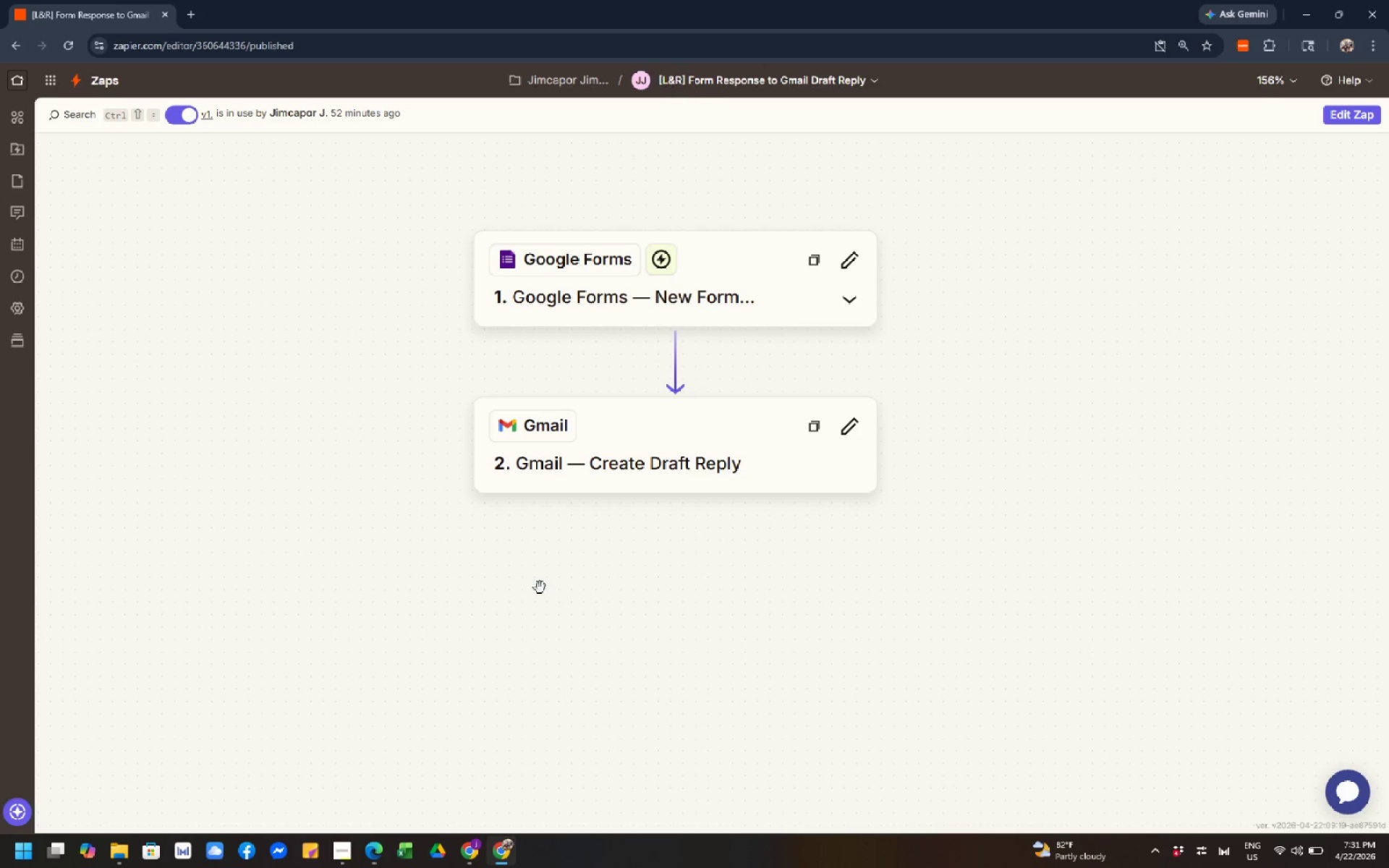 
wait(8.76)
 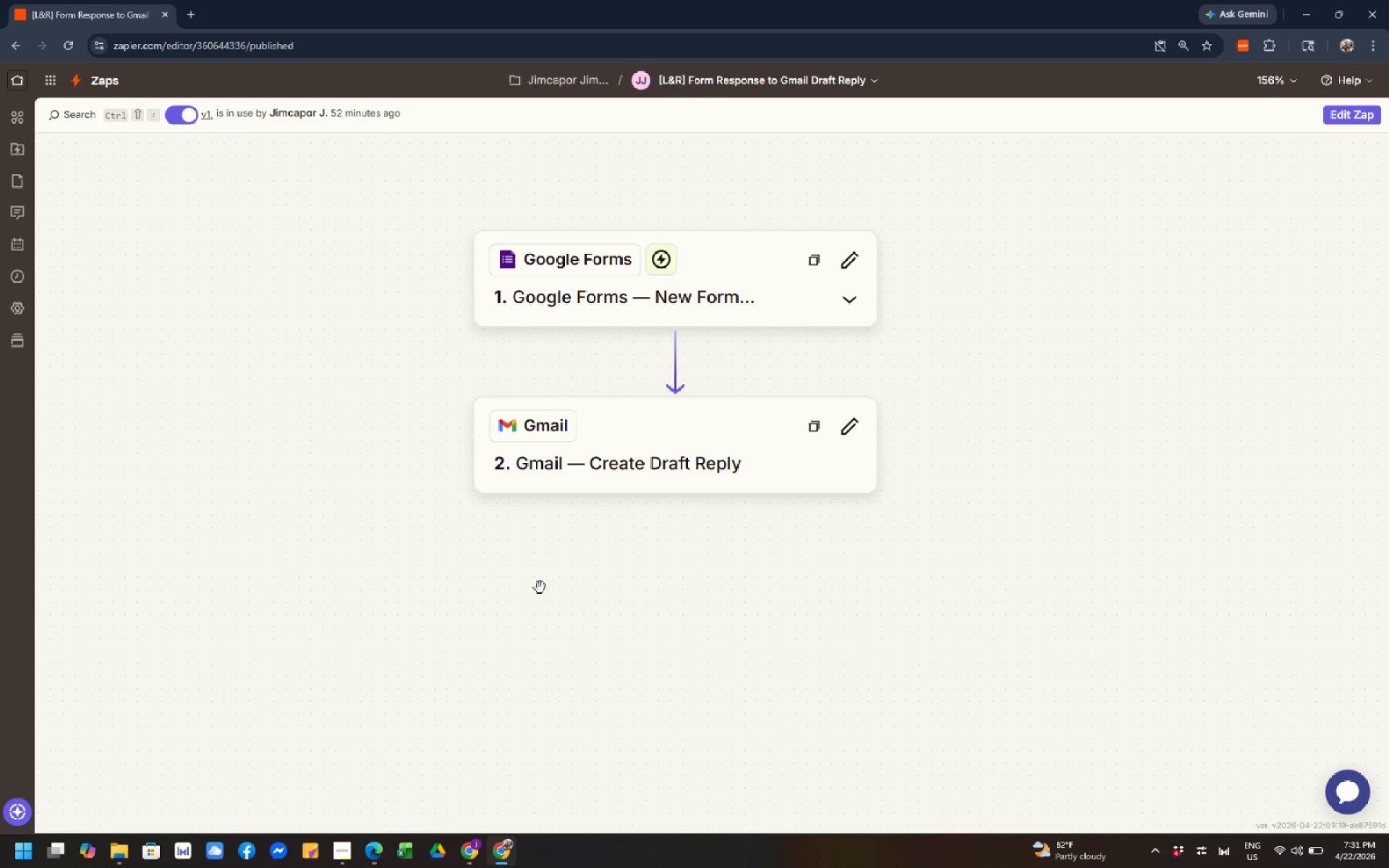 
left_click([1103, 398])
 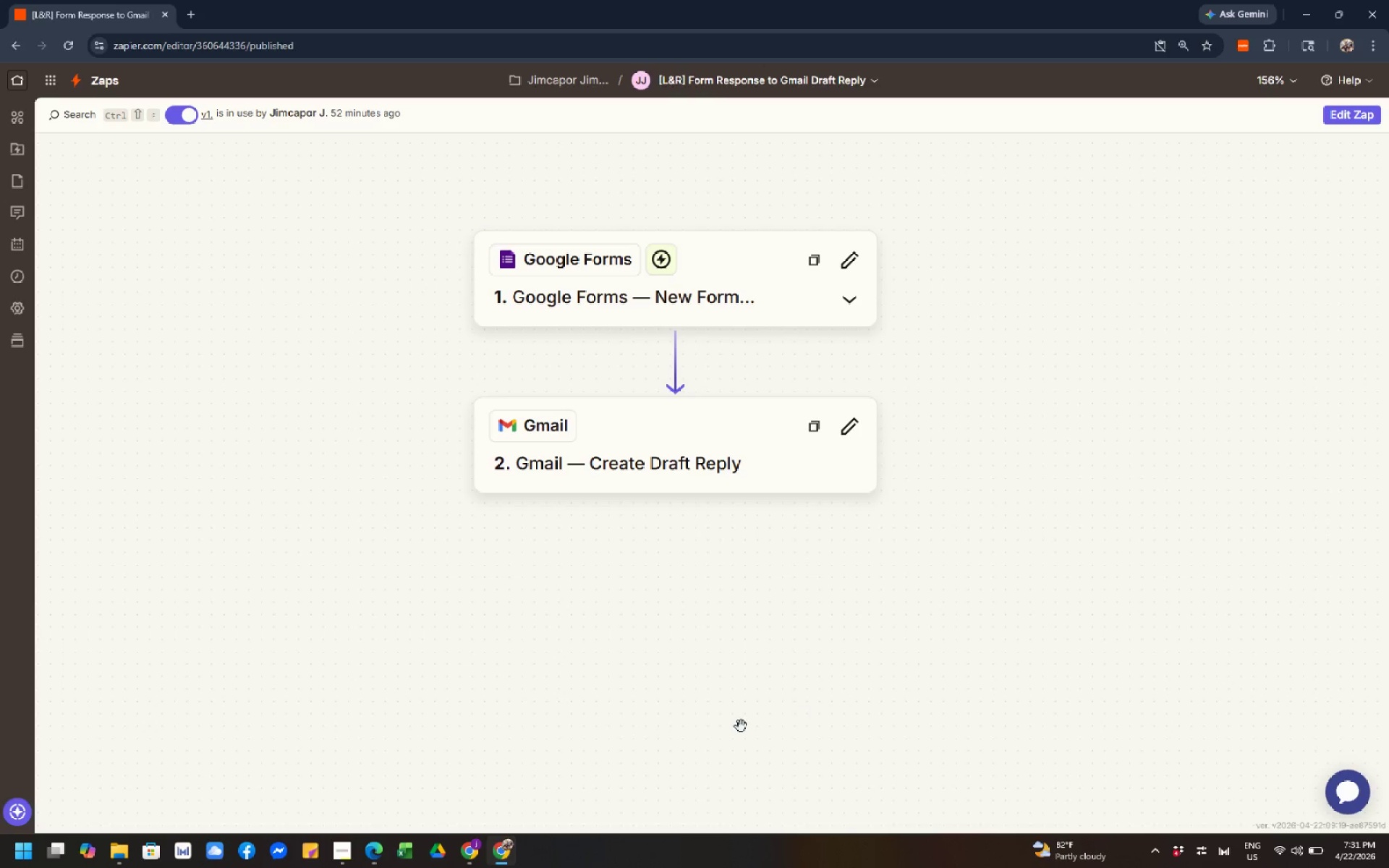 
wait(5.95)
 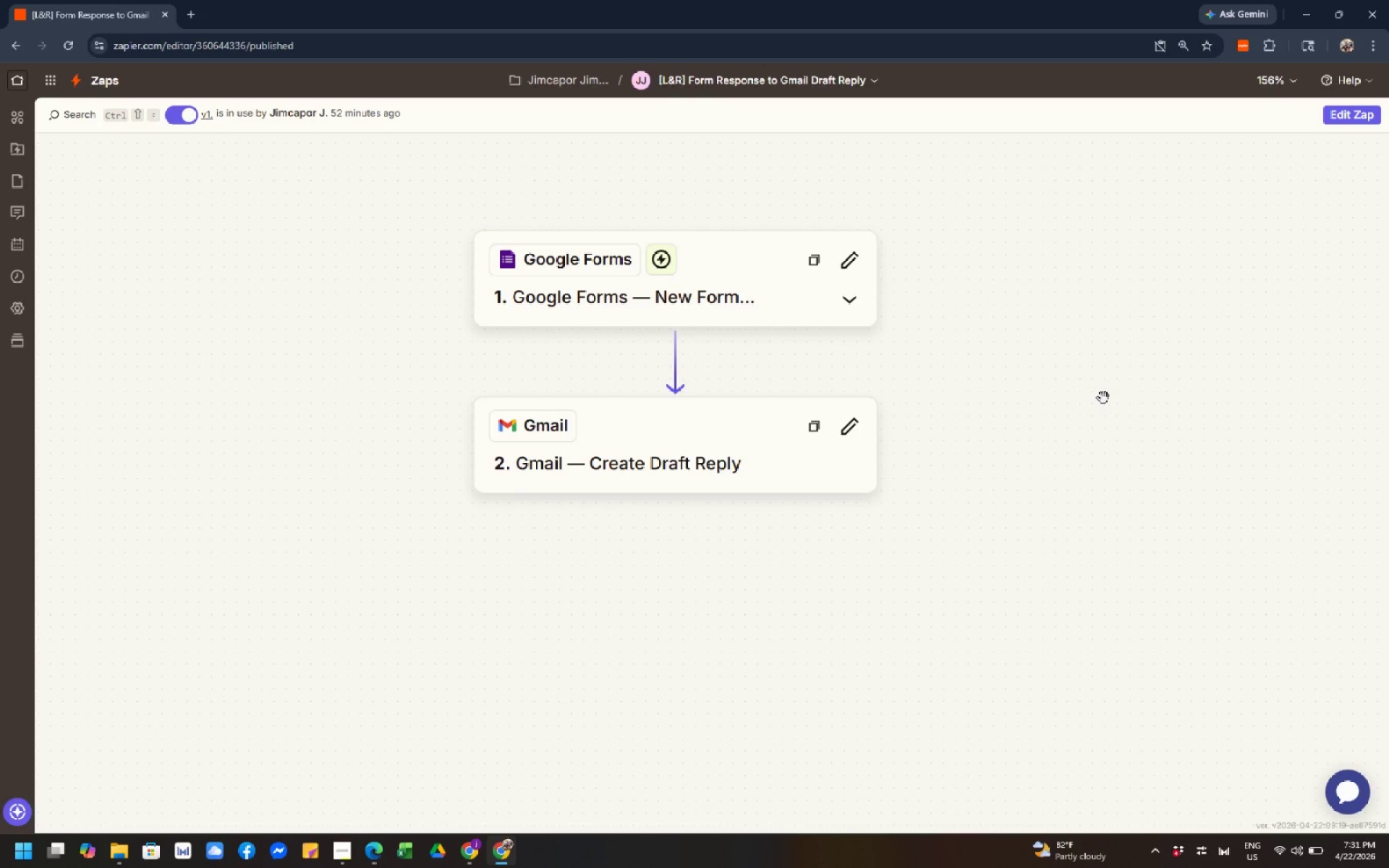 
left_click([459, 851])
 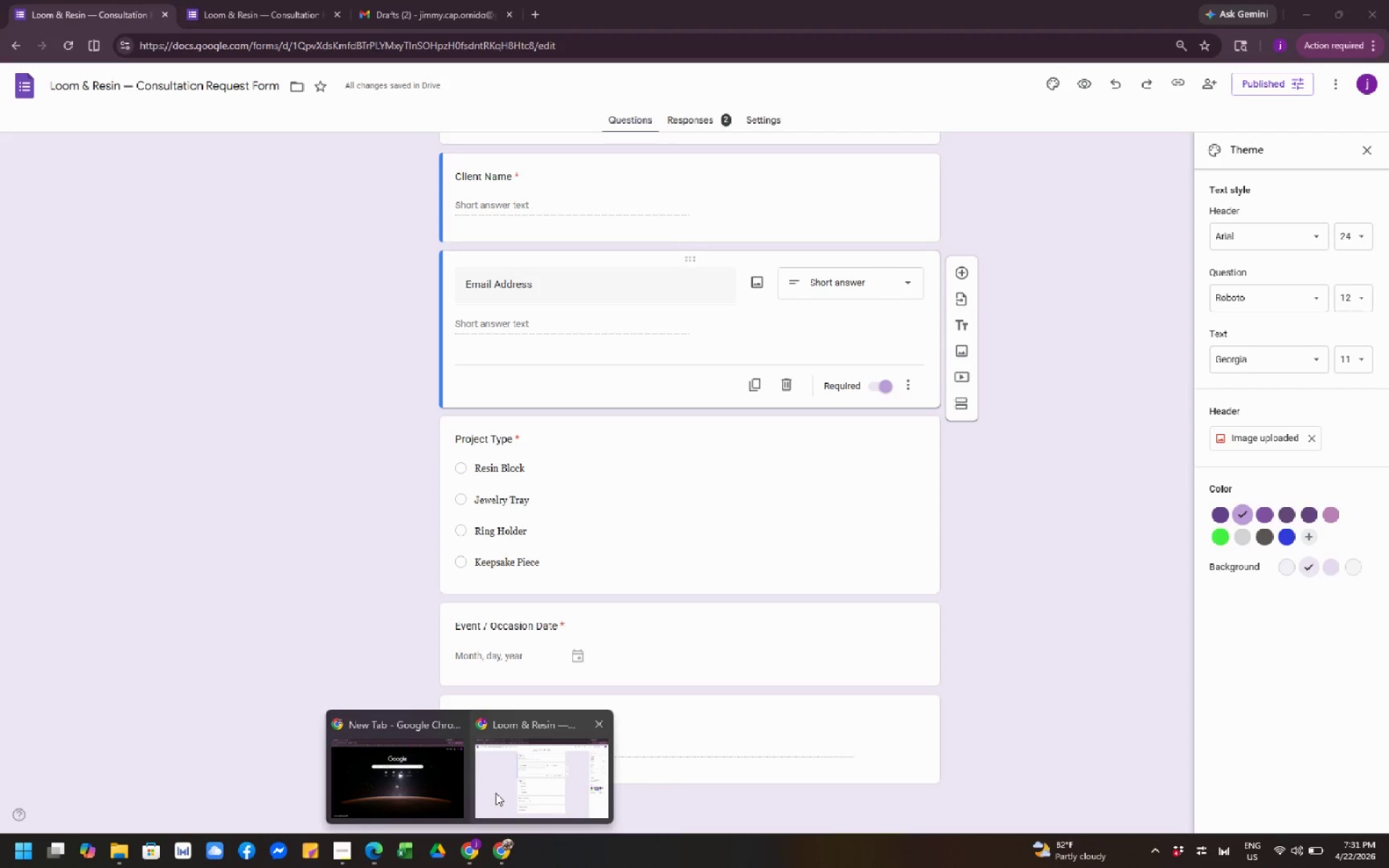 
left_click([496, 793])
 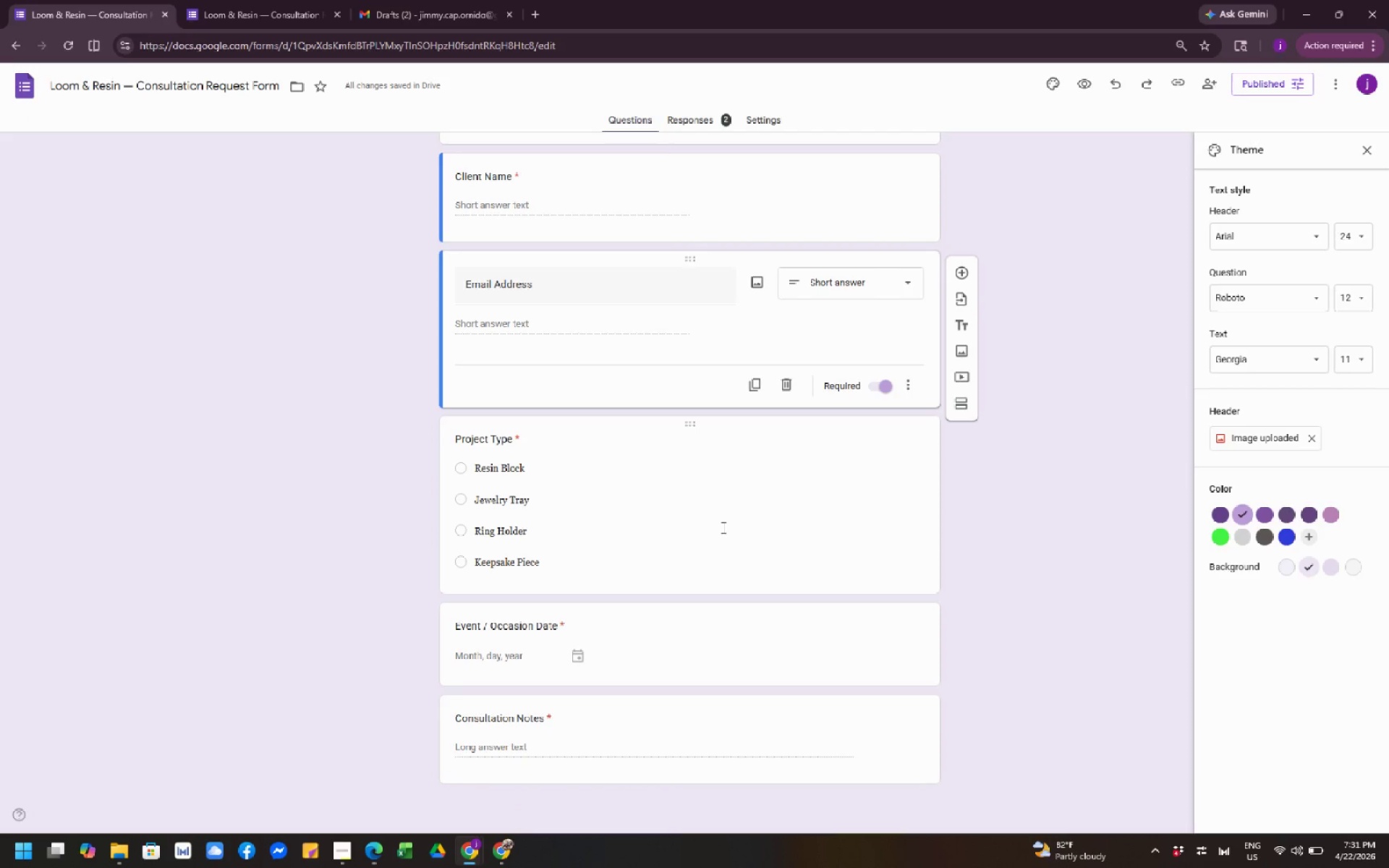 
scroll: coordinate [724, 526], scroll_direction: up, amount: 5.0
 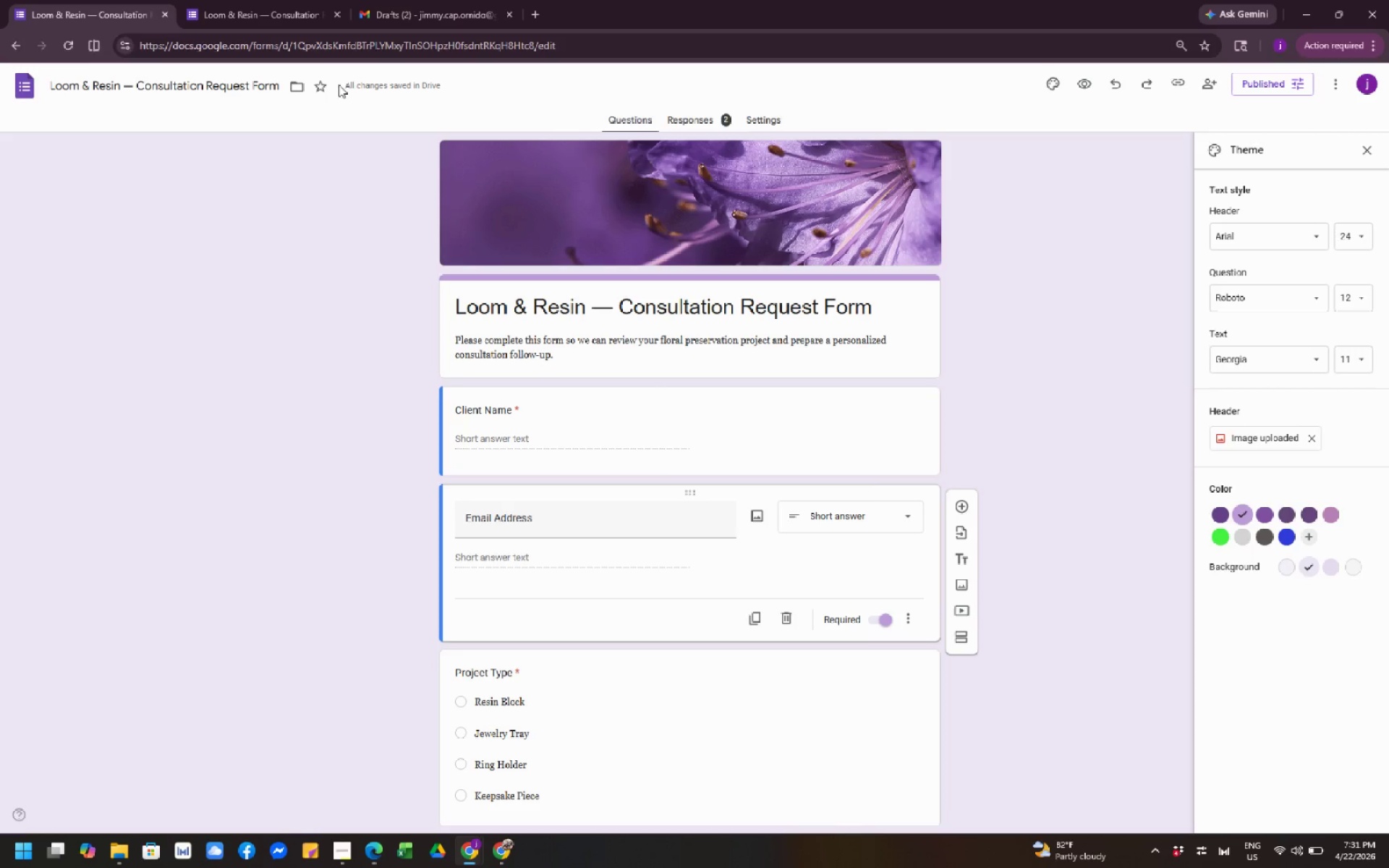 
left_click([268, 14])
 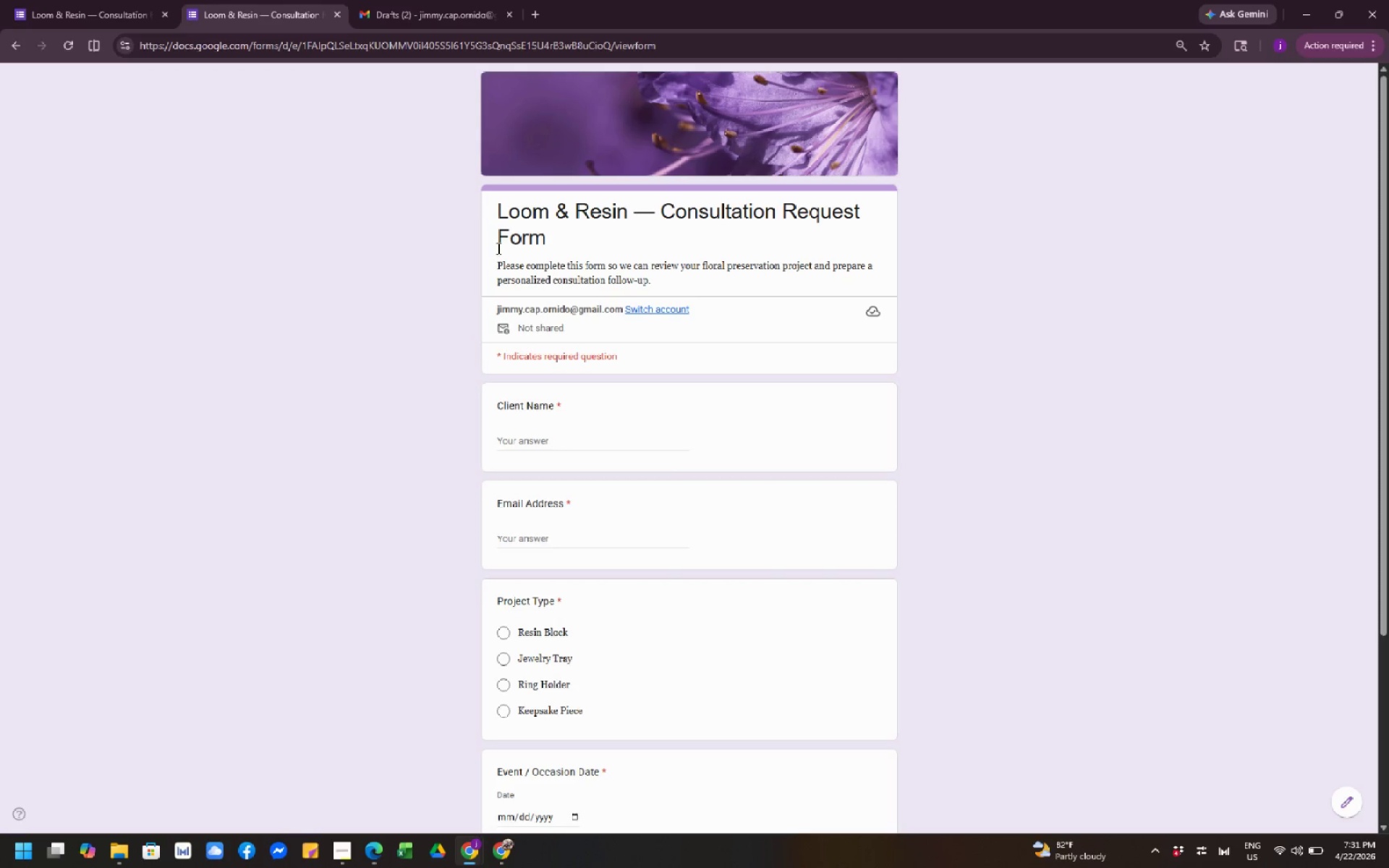 
left_click([438, 23])
 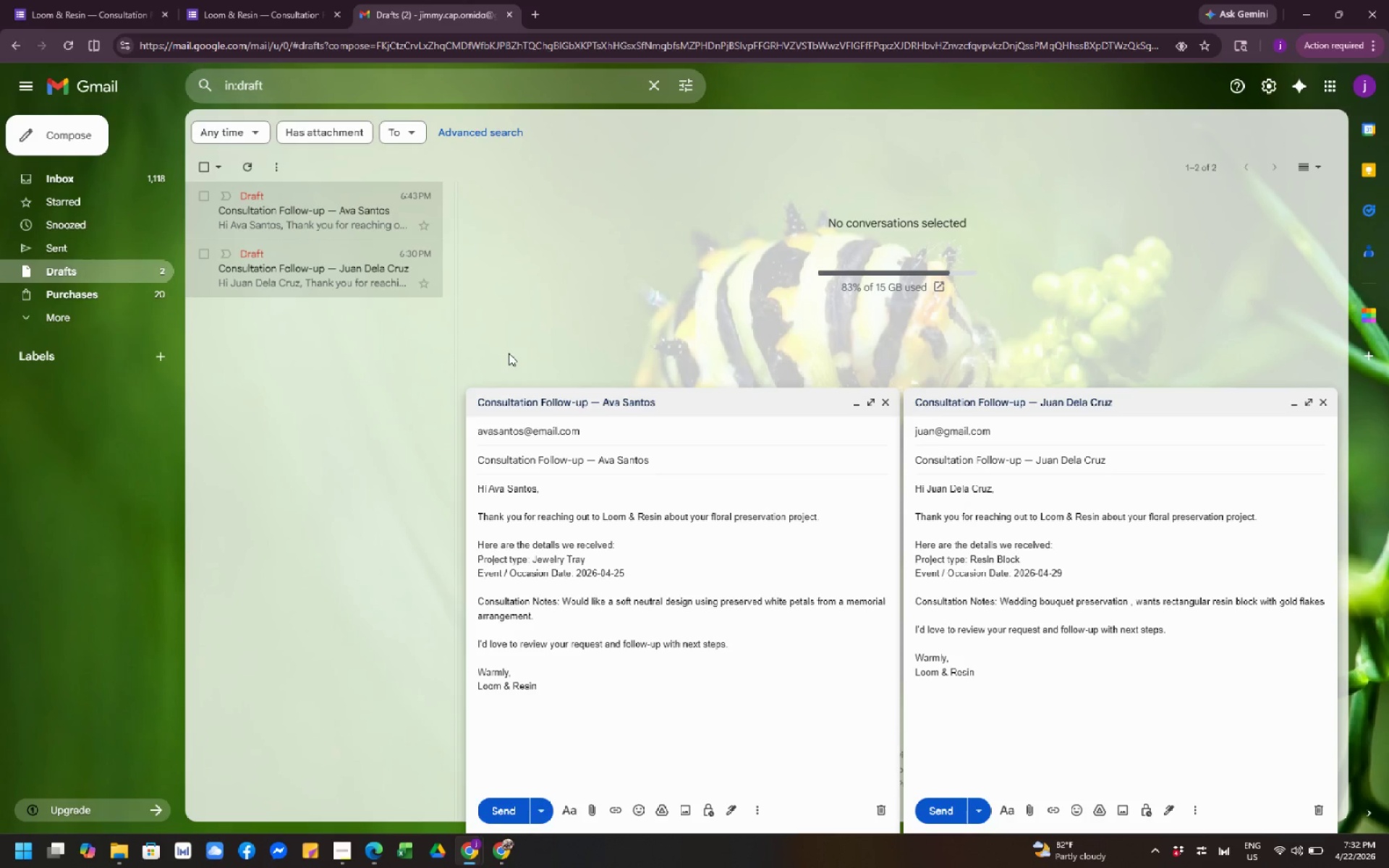 
wait(7.56)
 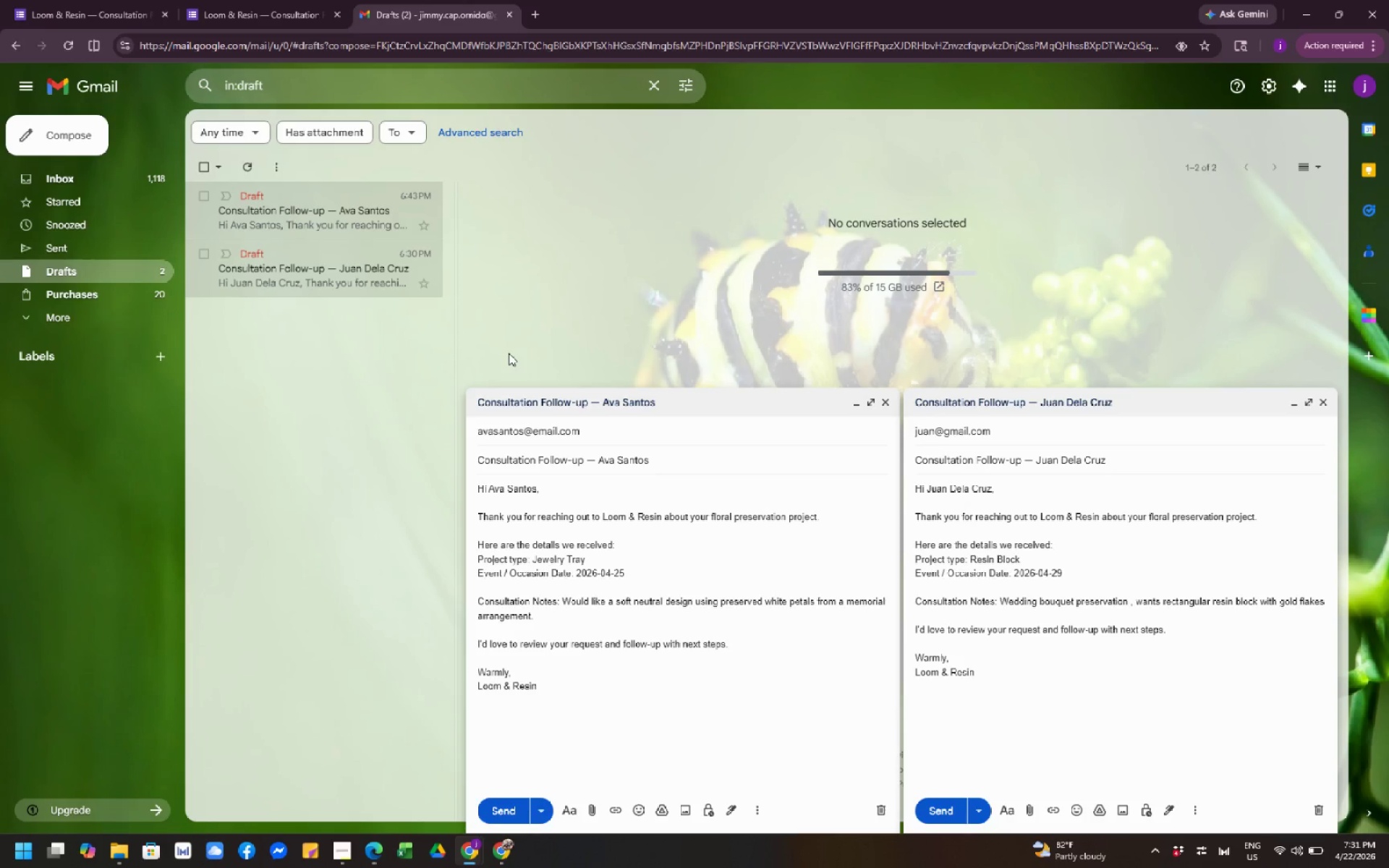 
scroll: coordinate [512, 357], scroll_direction: down, amount: 2.0
 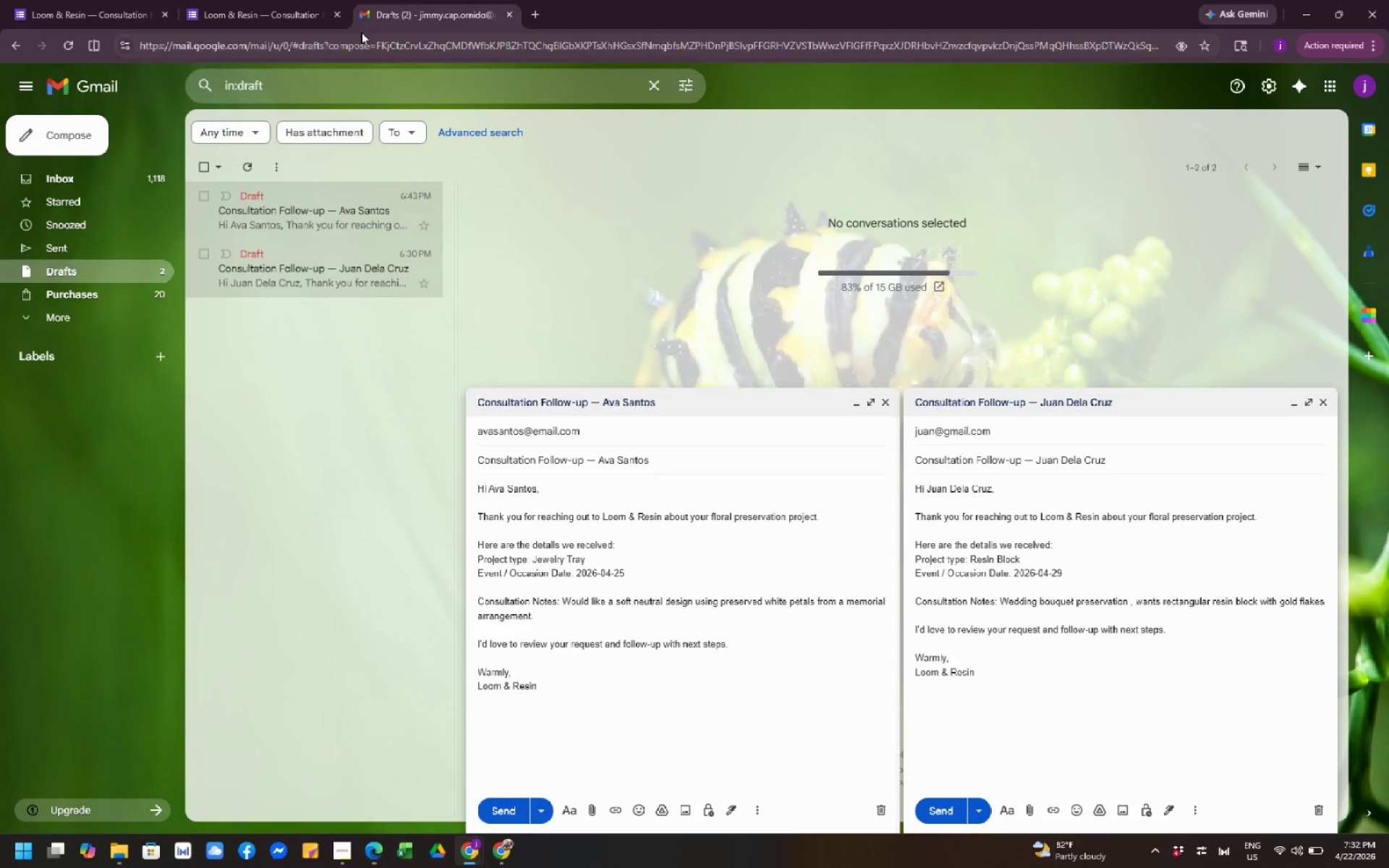 
left_click([284, 13])
 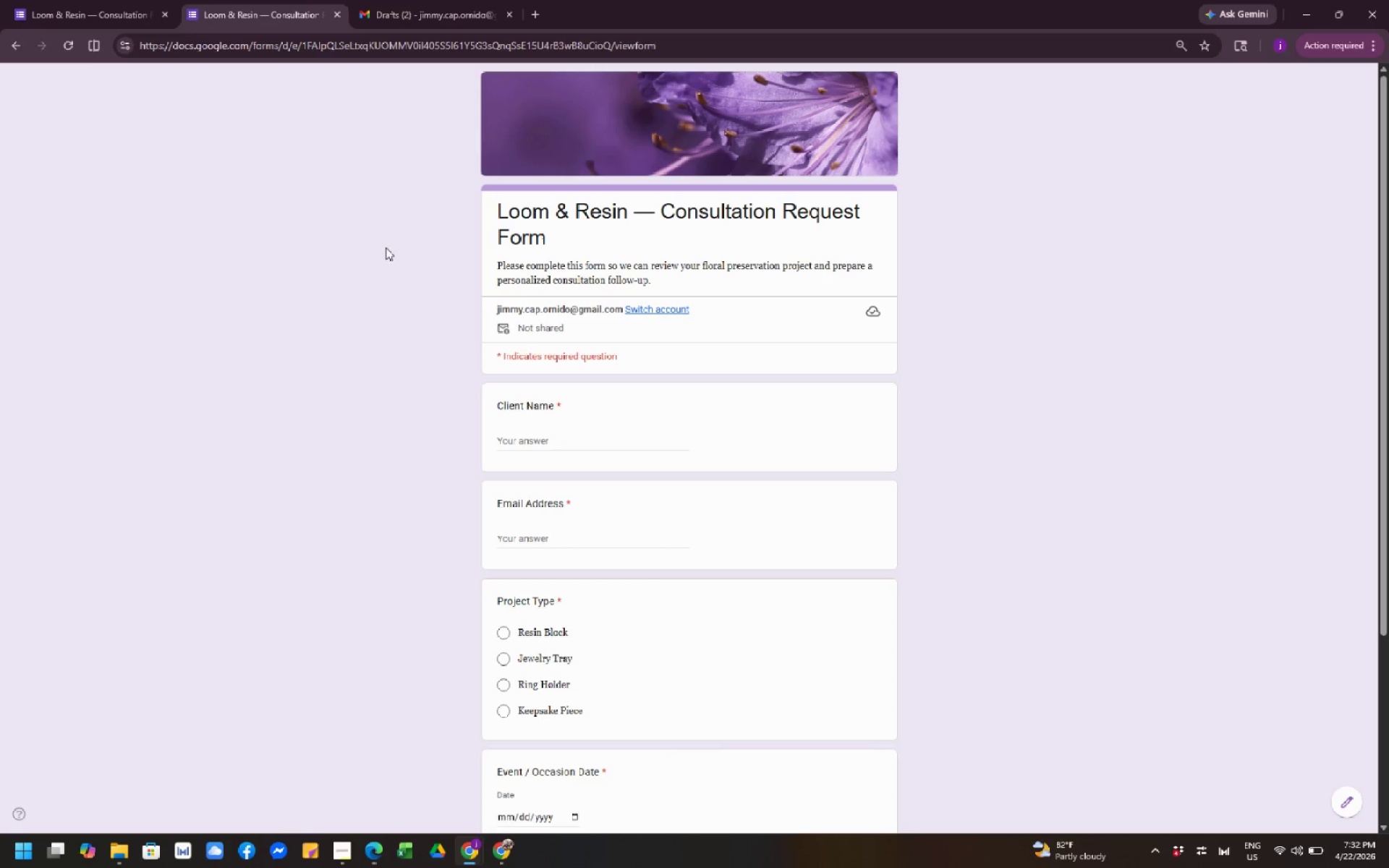 
scroll: coordinate [570, 319], scroll_direction: down, amount: 2.0
 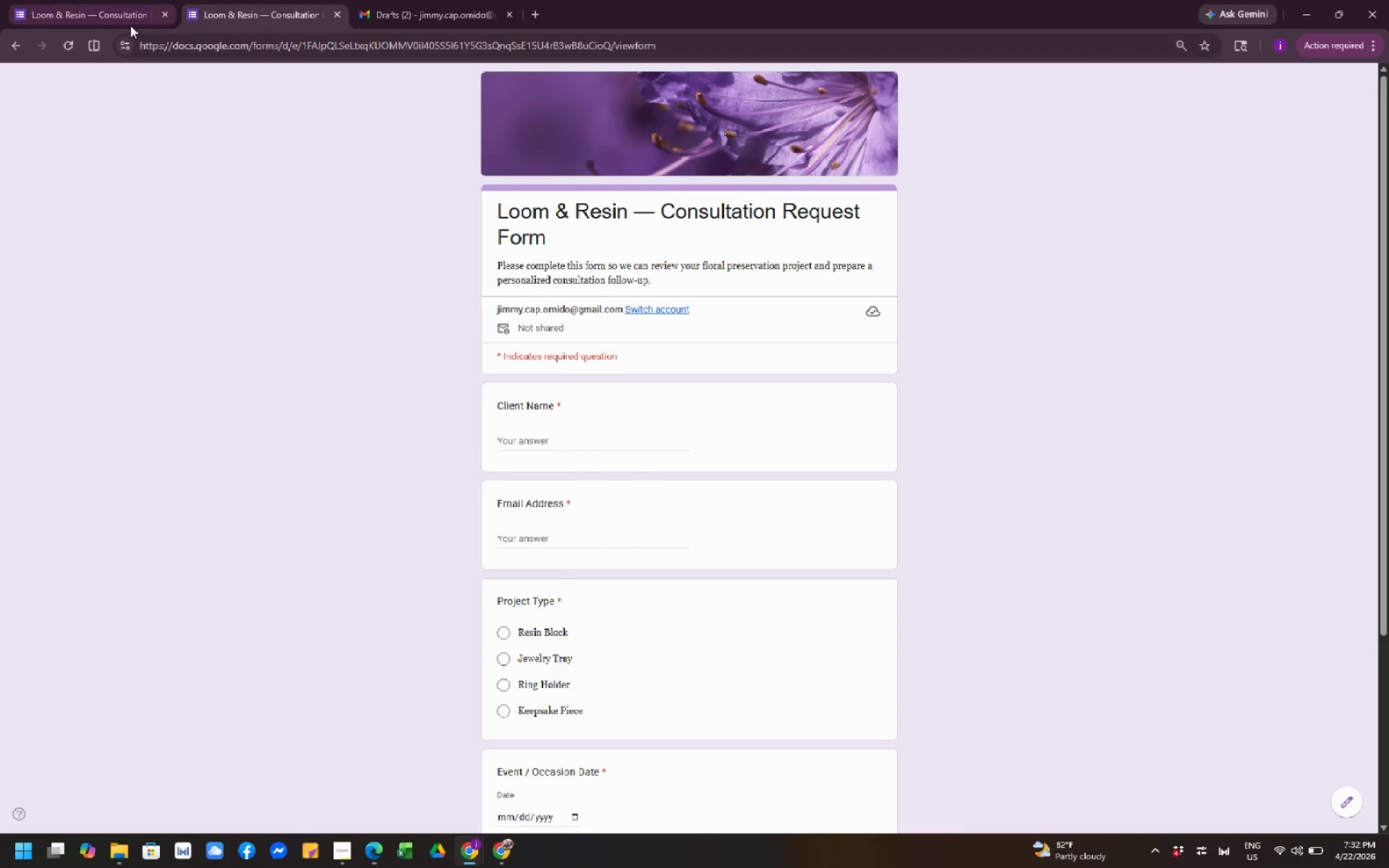 
left_click([124, 20])
 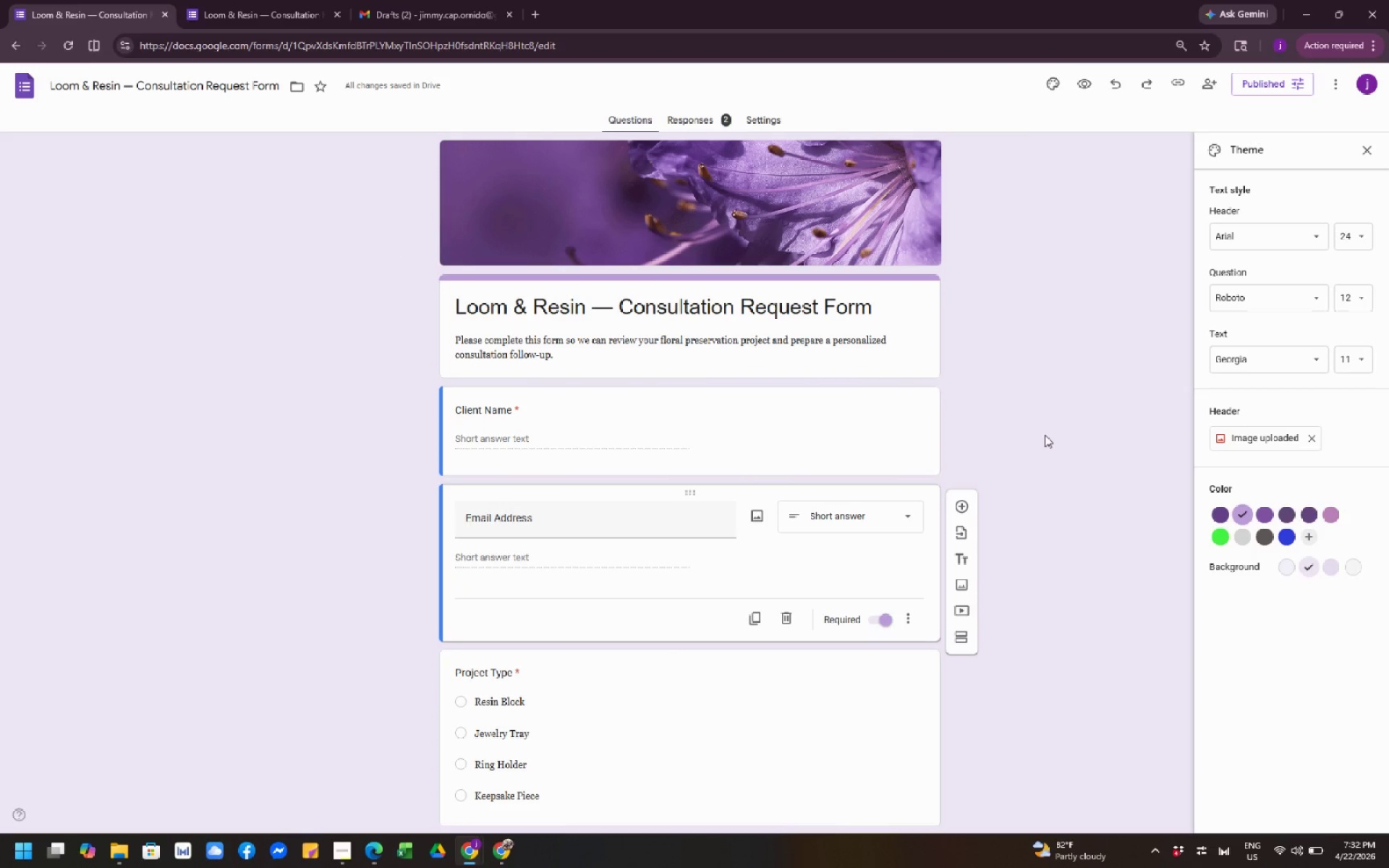 
scroll: coordinate [901, 471], scroll_direction: down, amount: 8.0
 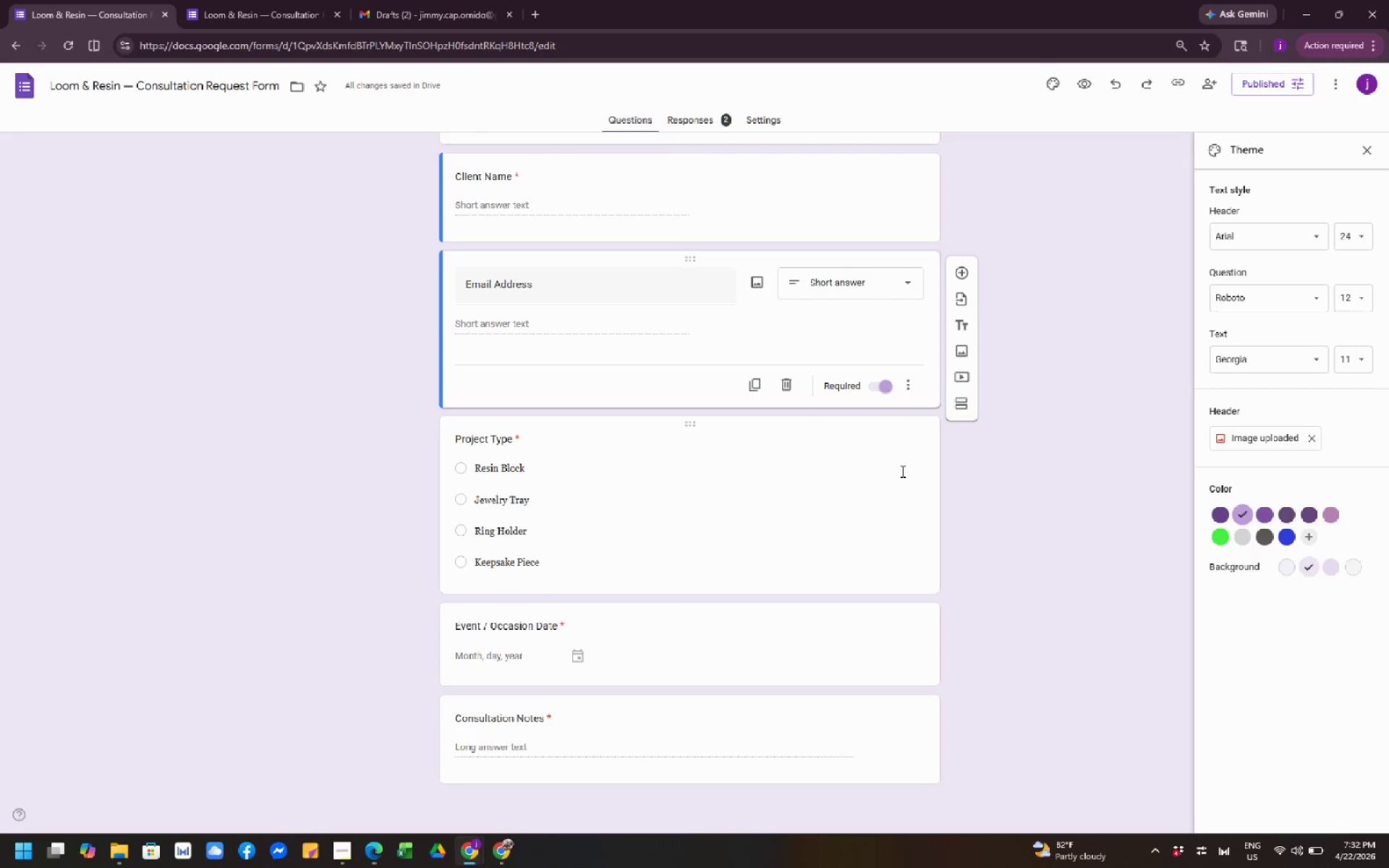 
scroll: coordinate [901, 471], scroll_direction: up, amount: 5.0
 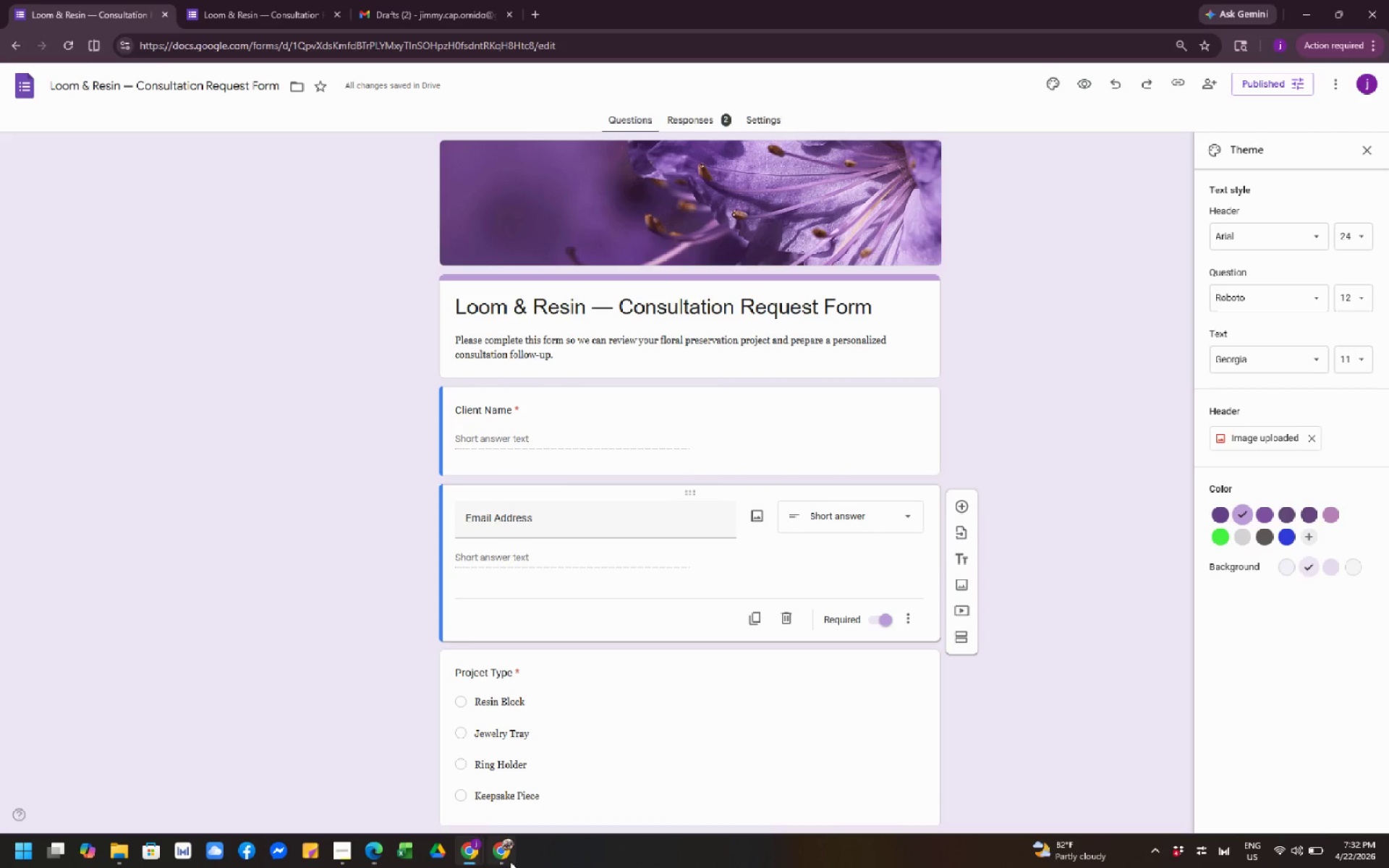 
left_click([501, 861])
 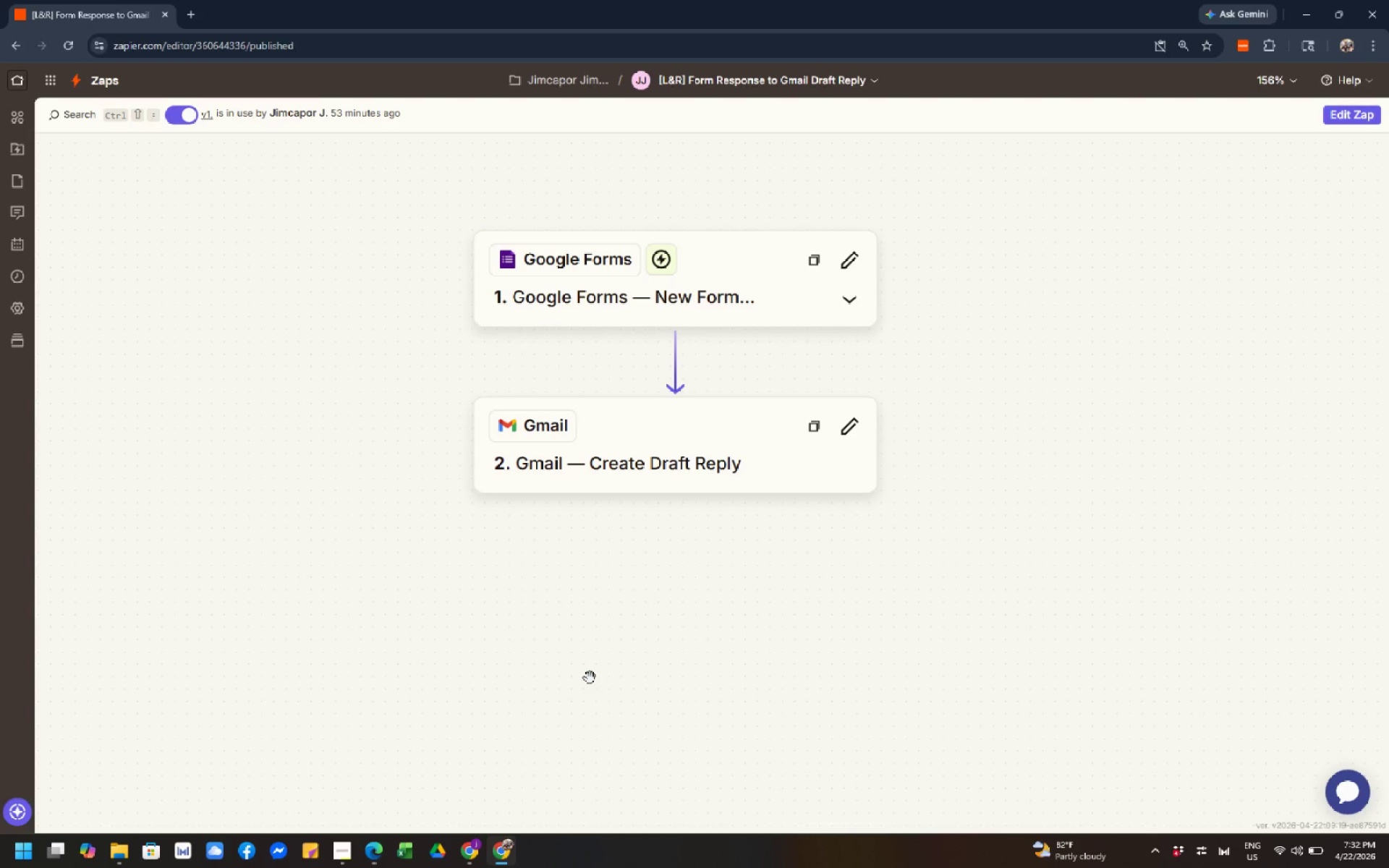 
wait(12.34)
 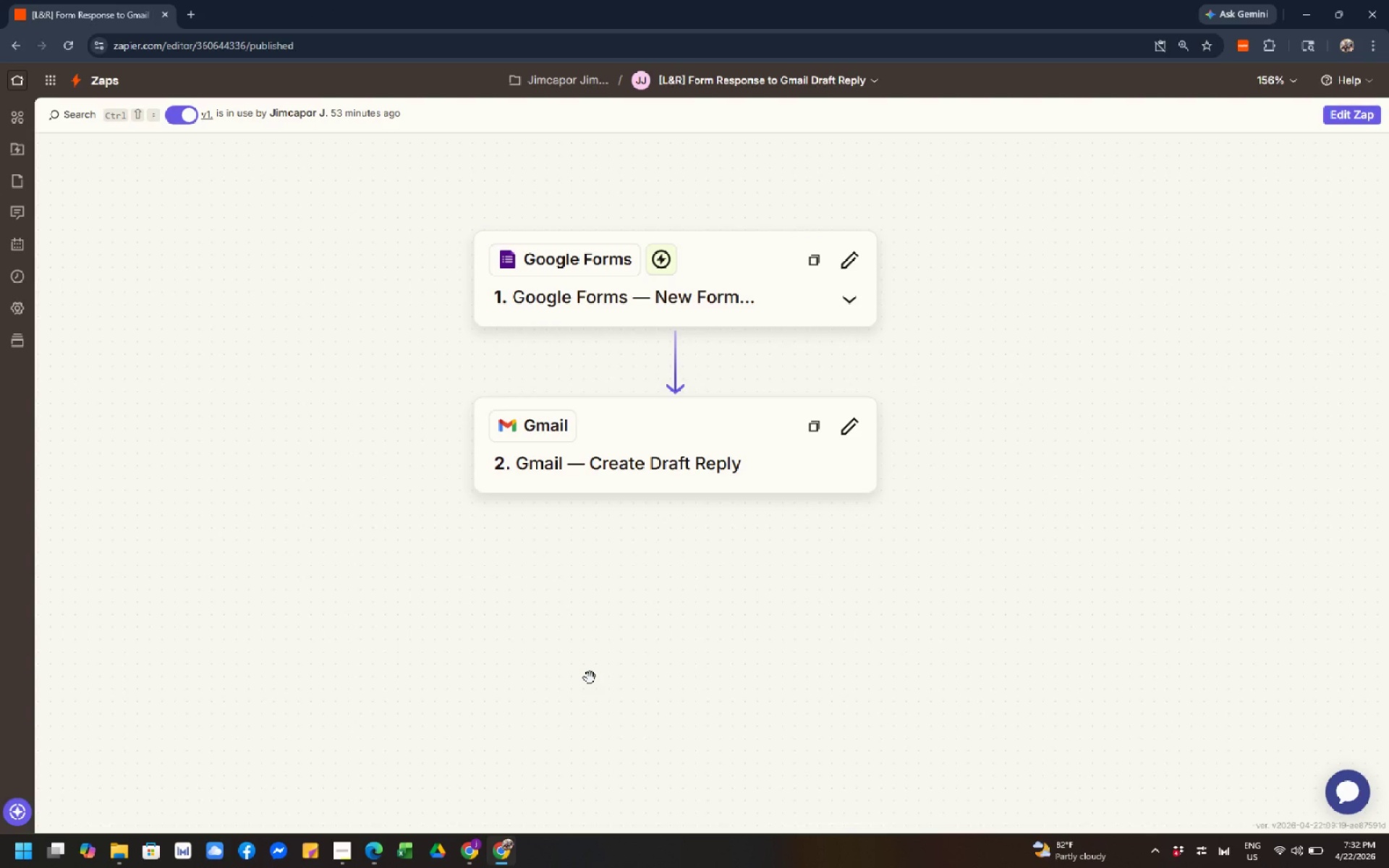 
left_click([663, 629])
 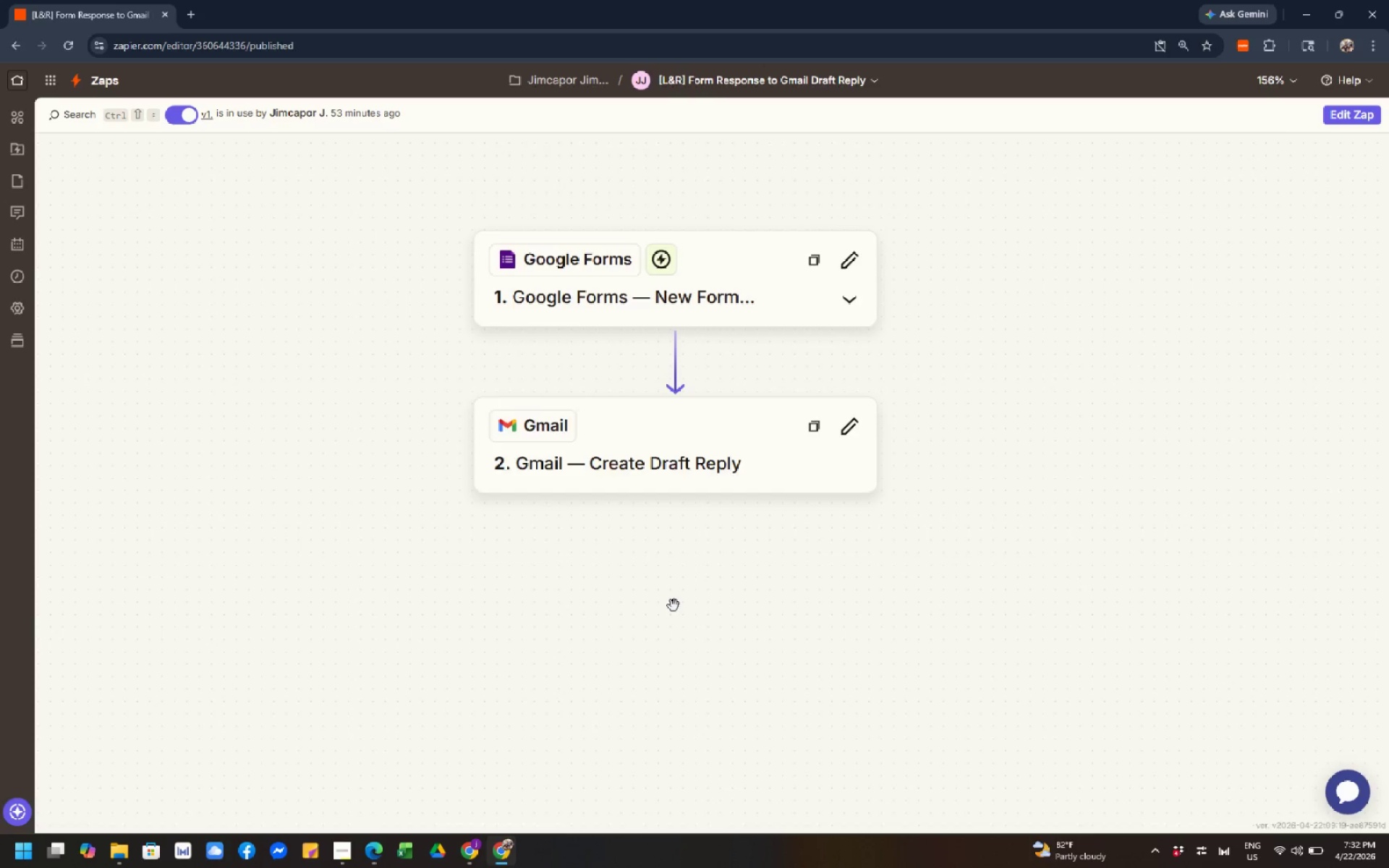 
scroll: coordinate [674, 605], scroll_direction: down, amount: 1.0
 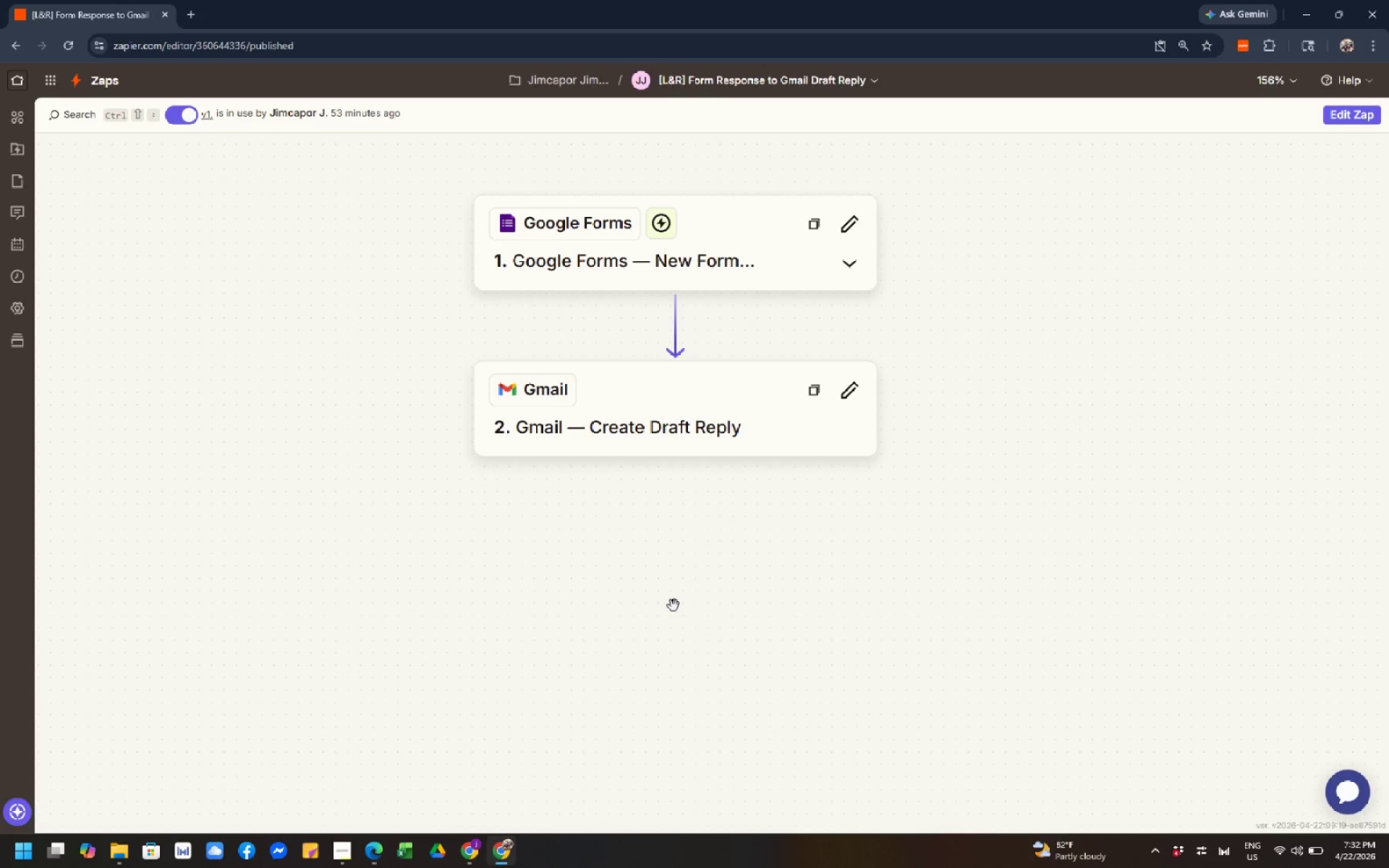 
wait(8.55)
 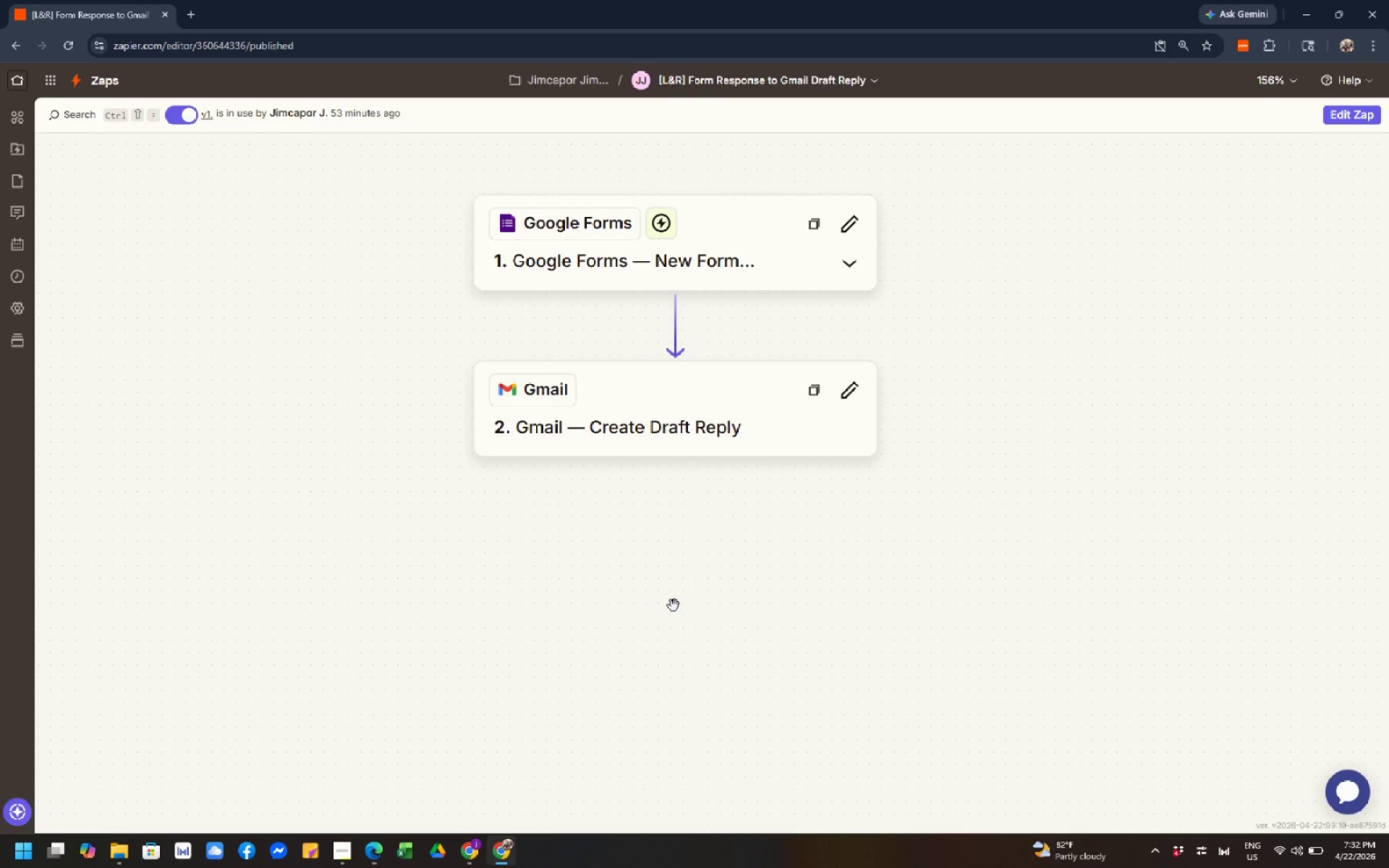 
scroll: coordinate [677, 608], scroll_direction: down, amount: 1.0
 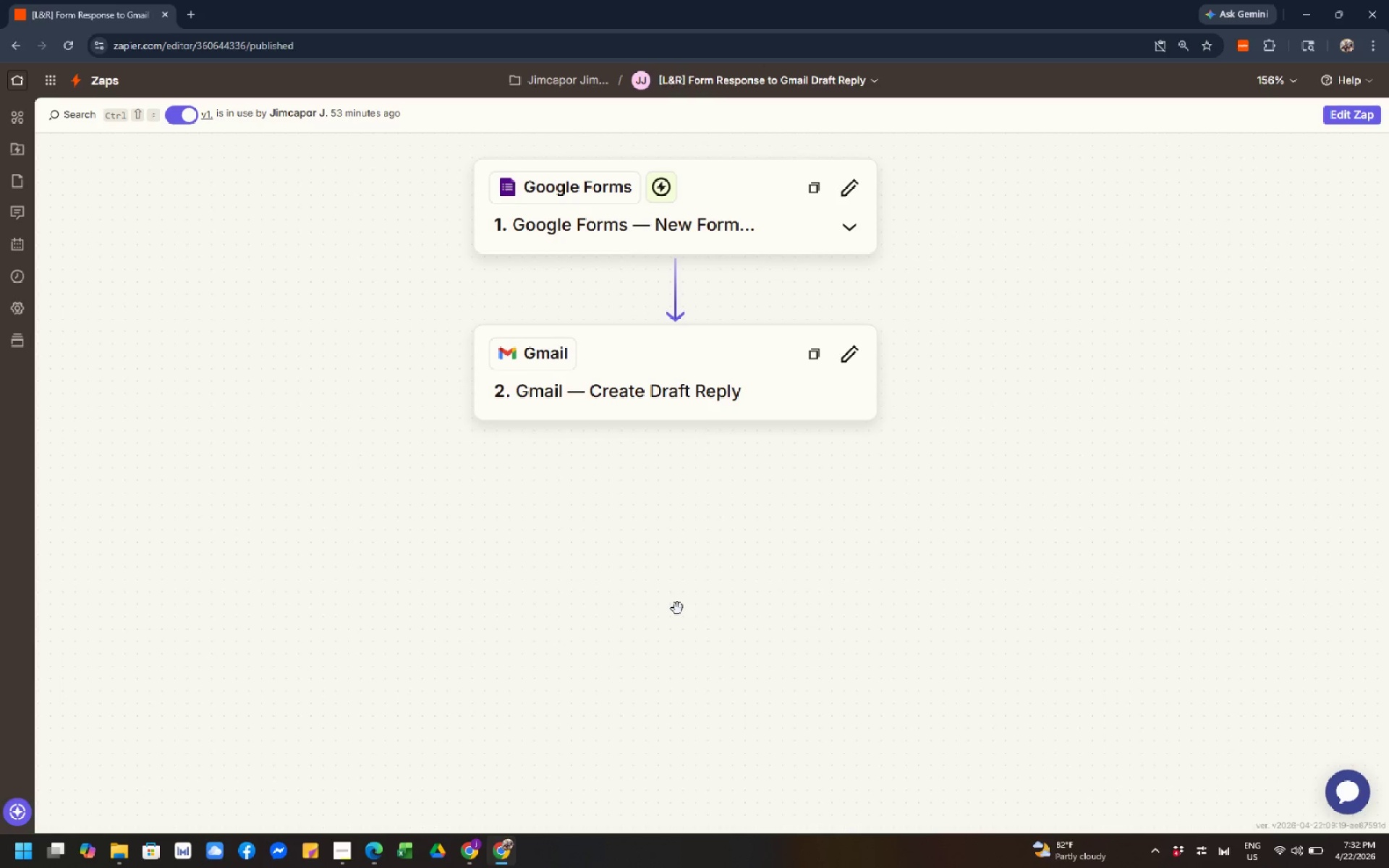 
scroll: coordinate [677, 608], scroll_direction: up, amount: 2.0
 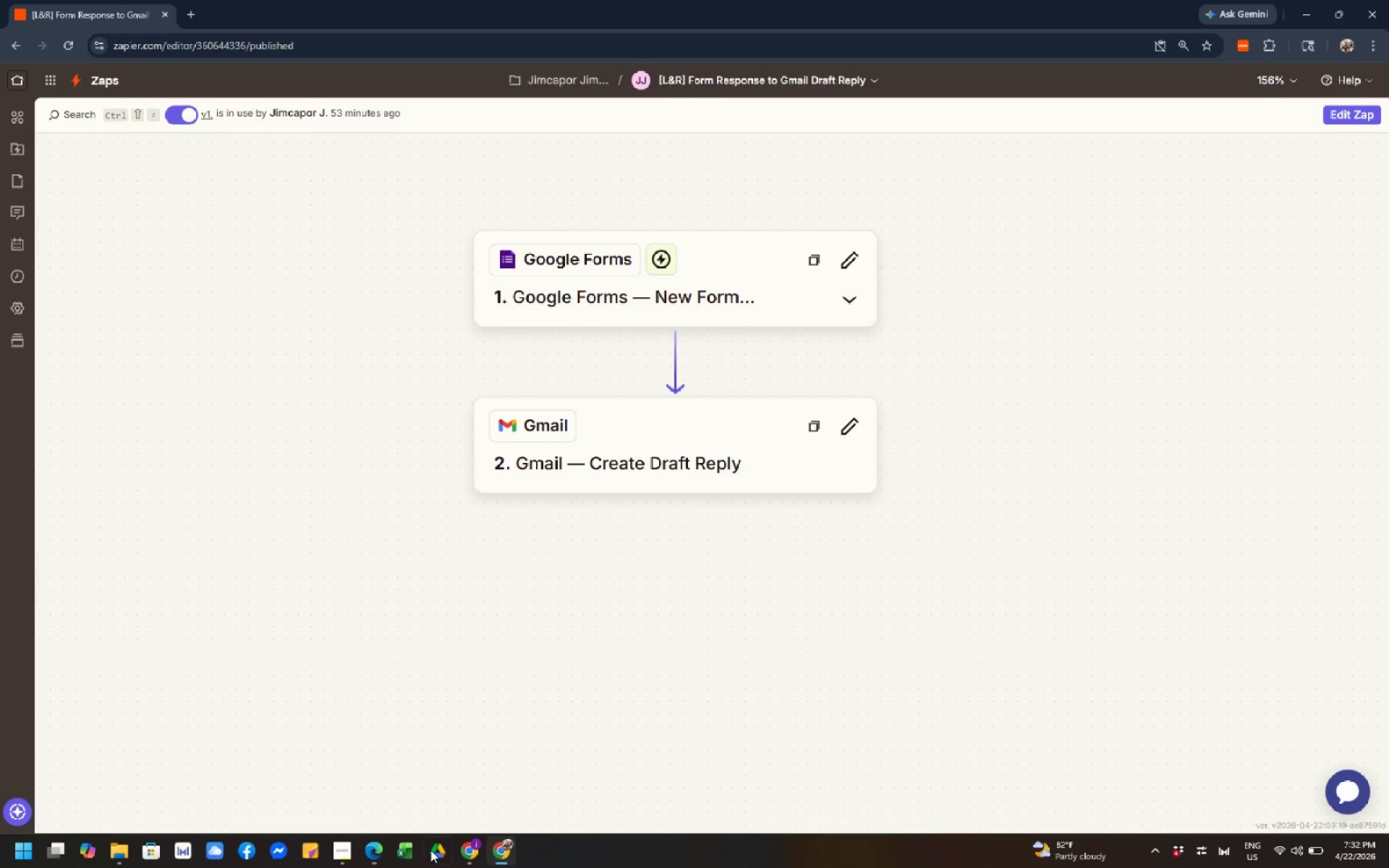 
left_click([466, 855])
 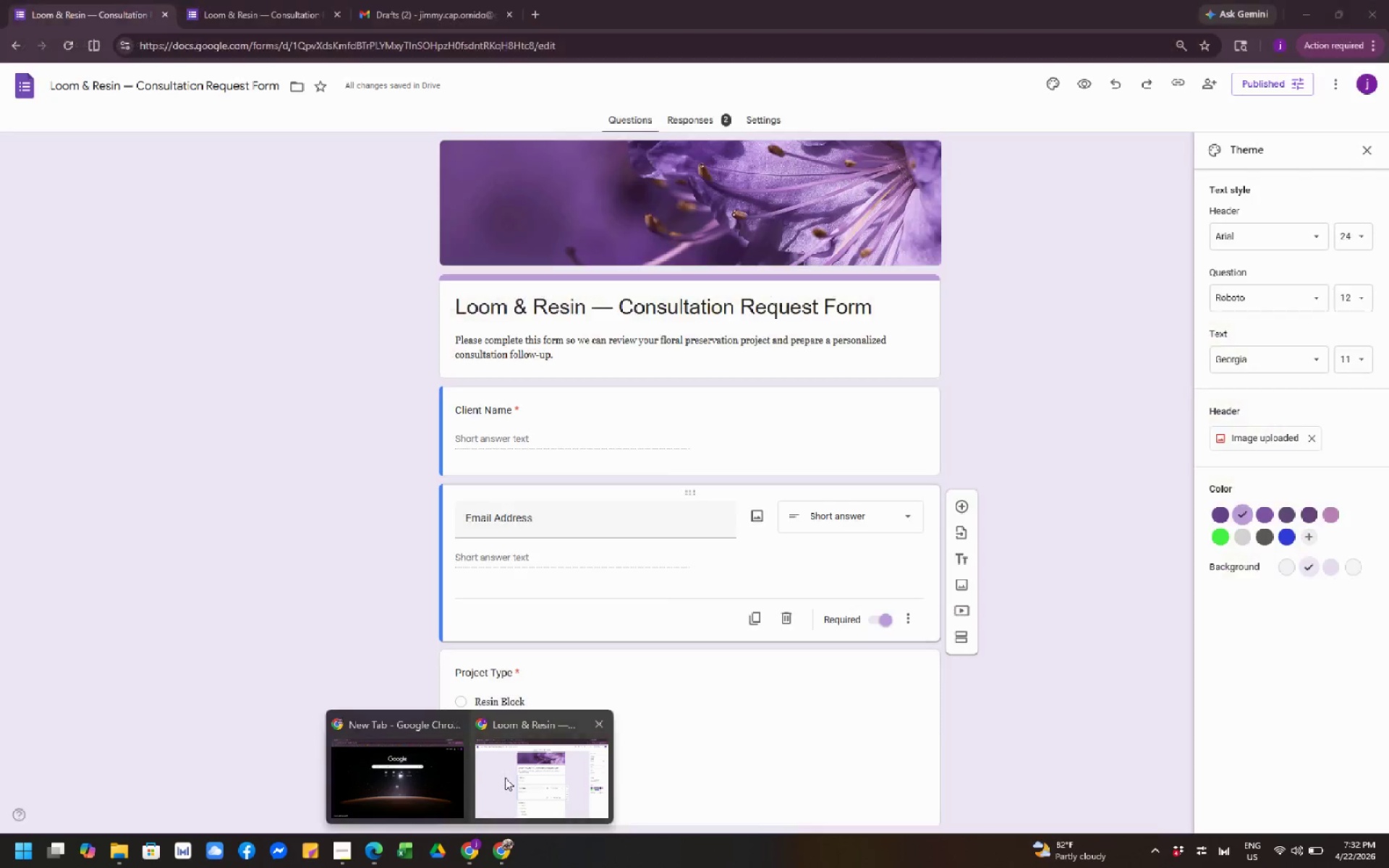 
left_click([505, 778])
 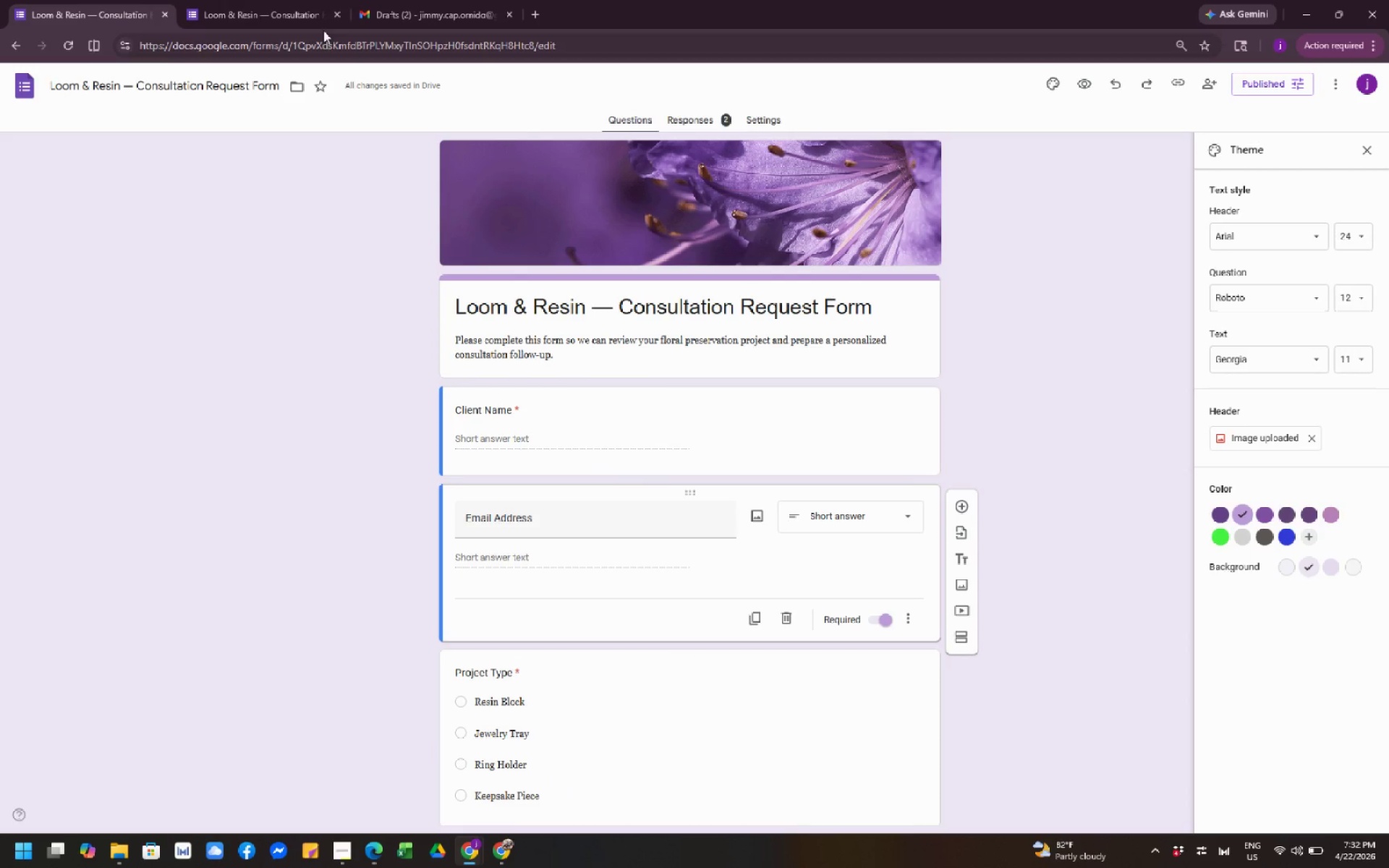 
left_click([298, 12])
 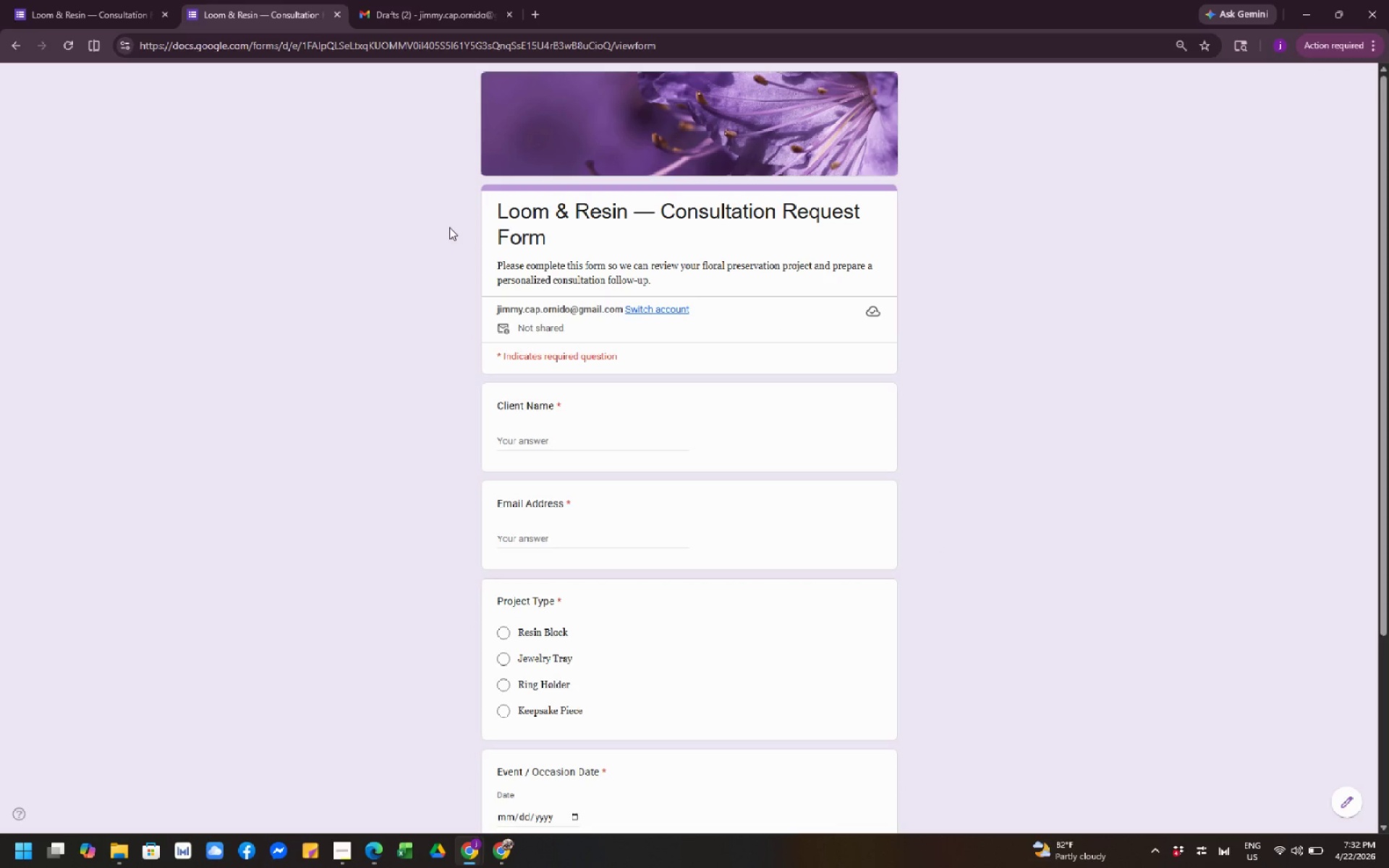 
scroll: coordinate [449, 227], scroll_direction: down, amount: 3.0
 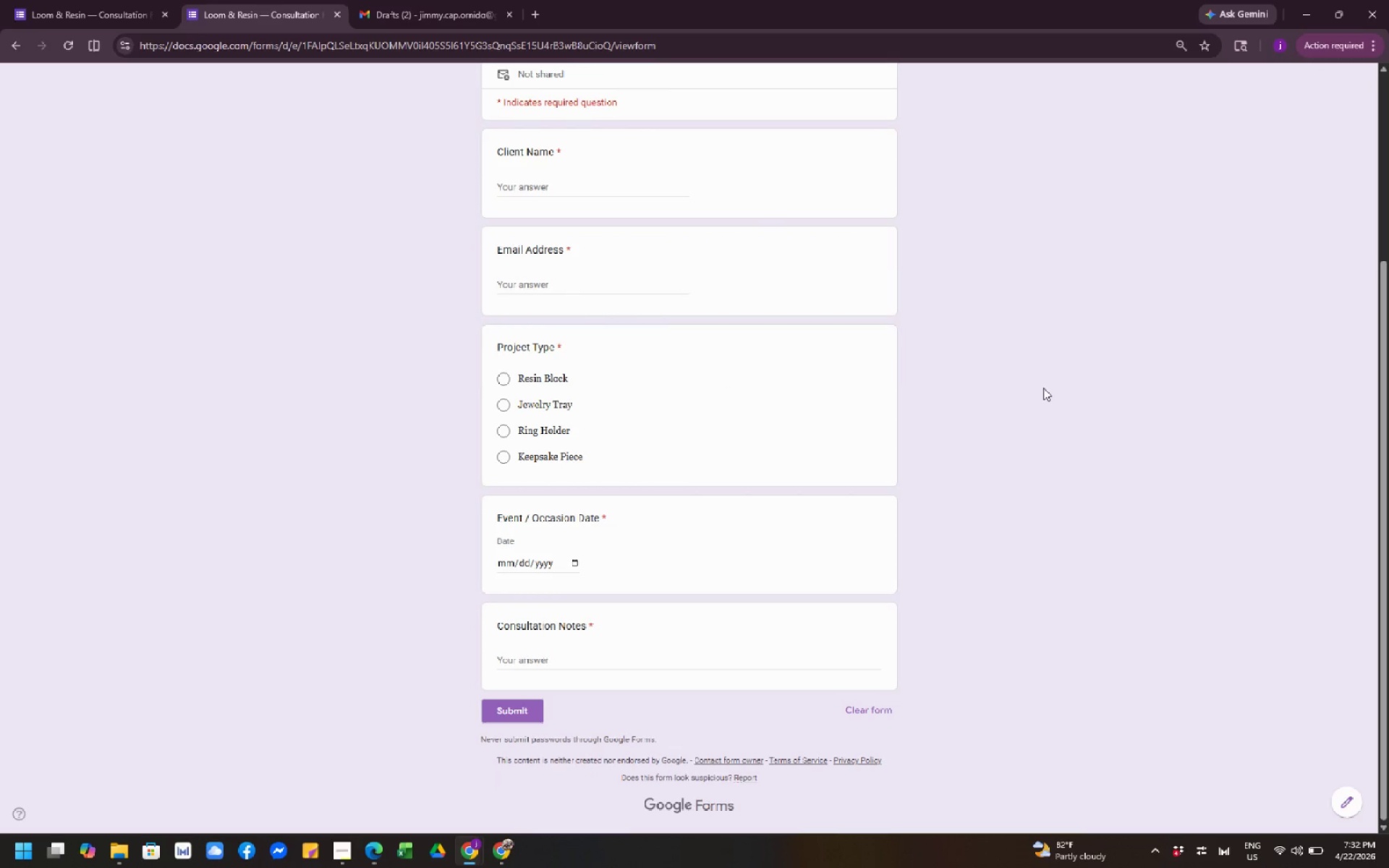 
scroll: coordinate [746, 335], scroll_direction: up, amount: 4.0
 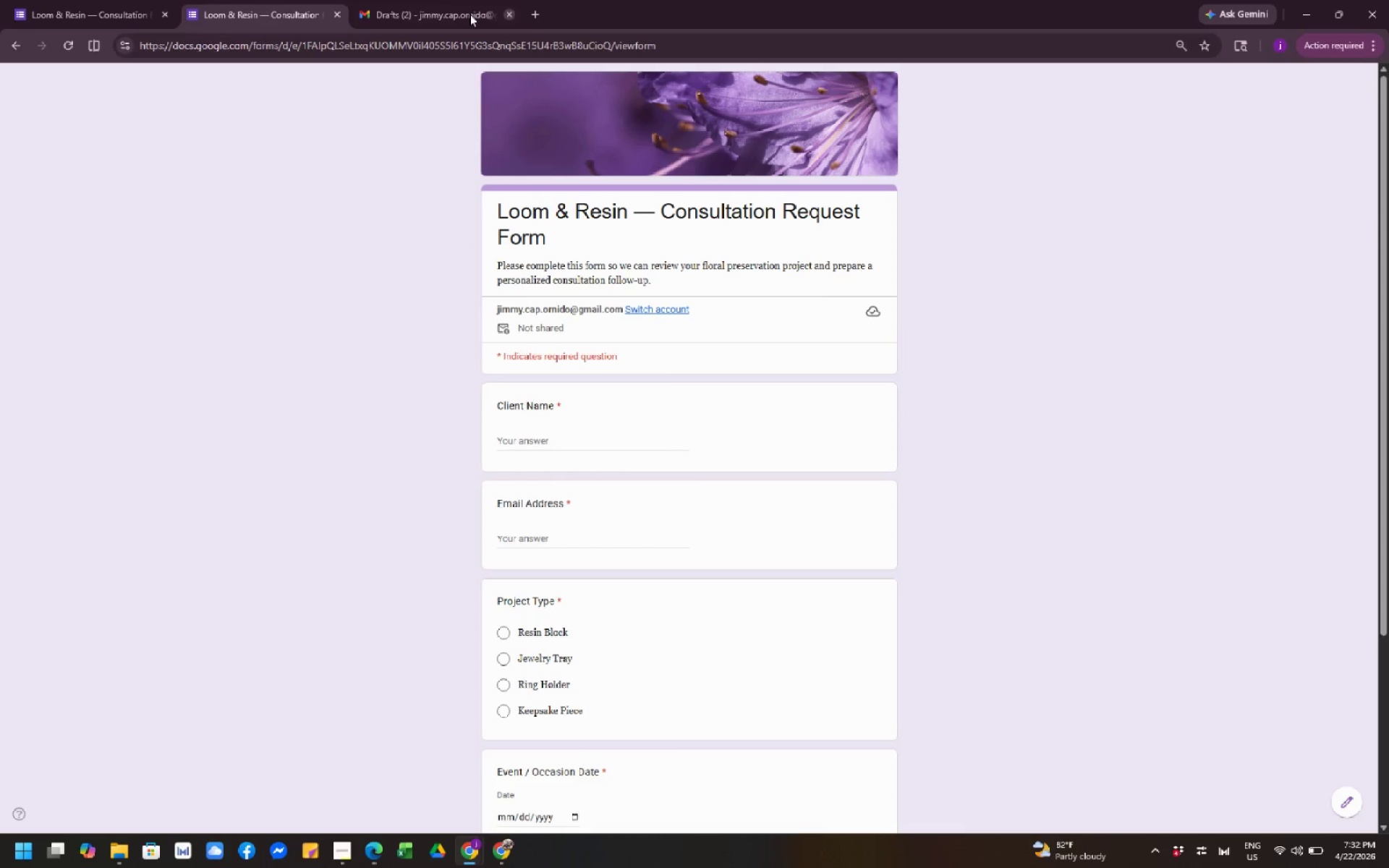 
left_click([399, 13])
 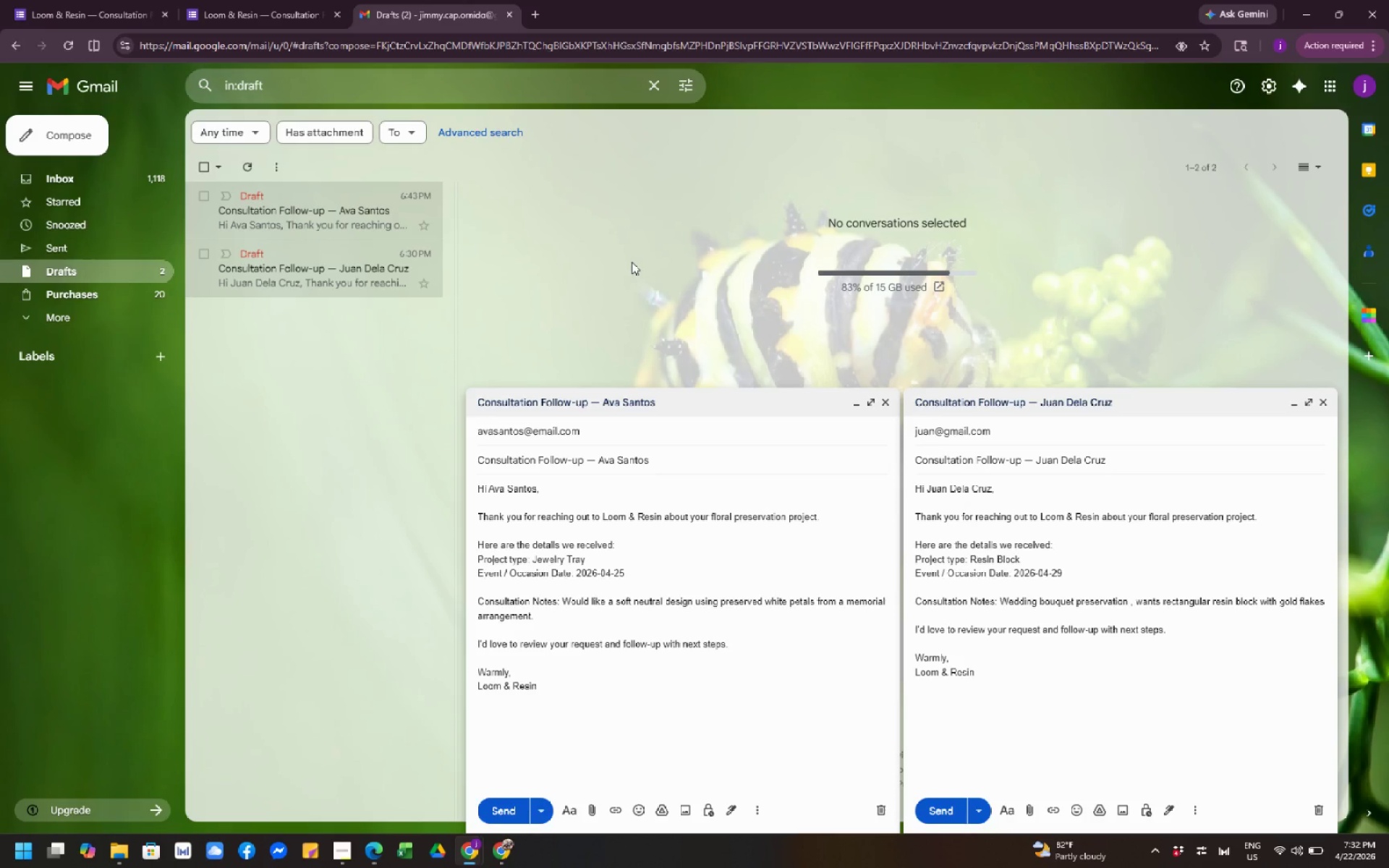 
scroll: coordinate [632, 262], scroll_direction: none, amount: 0.0
 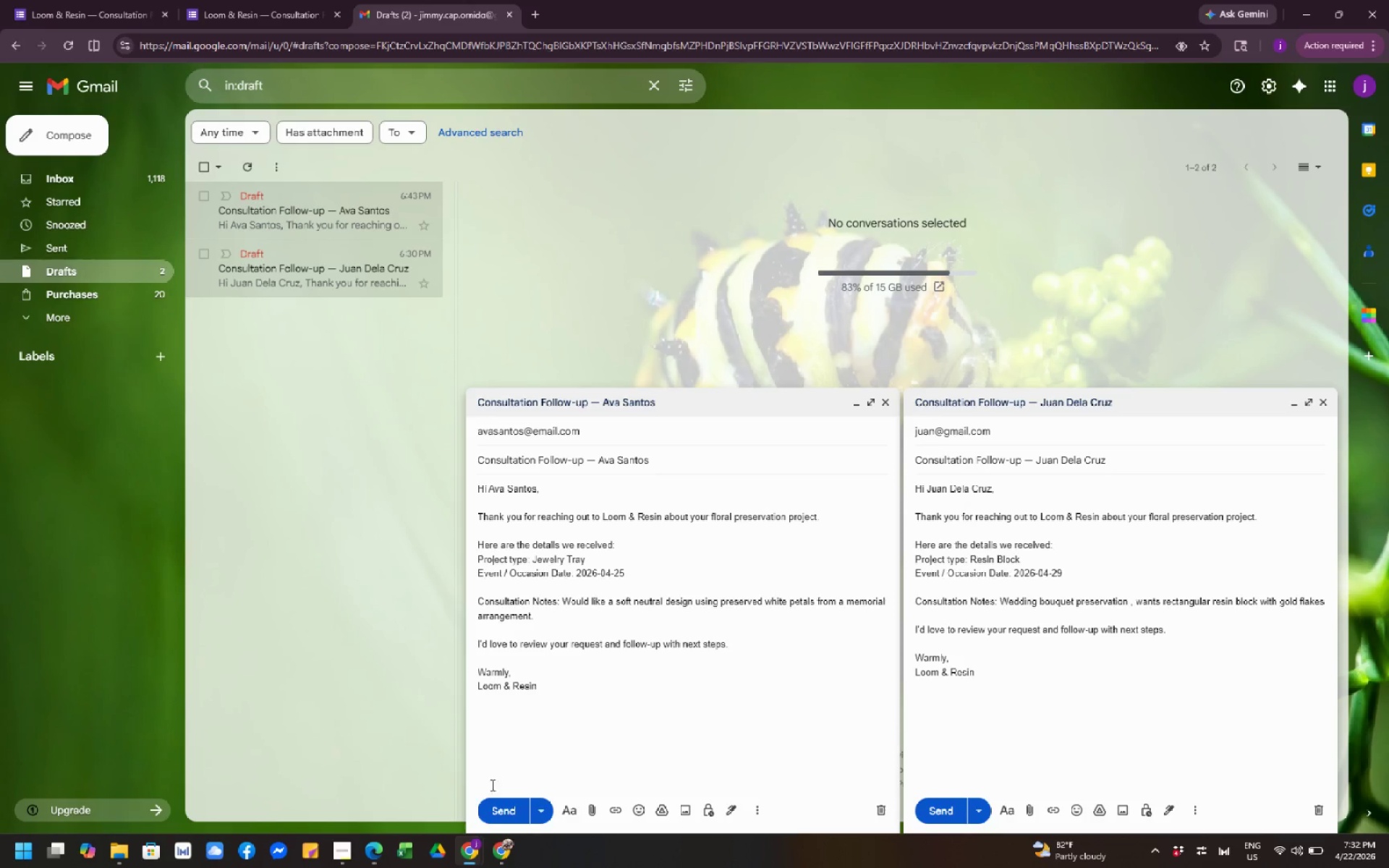 
left_click([498, 849])
 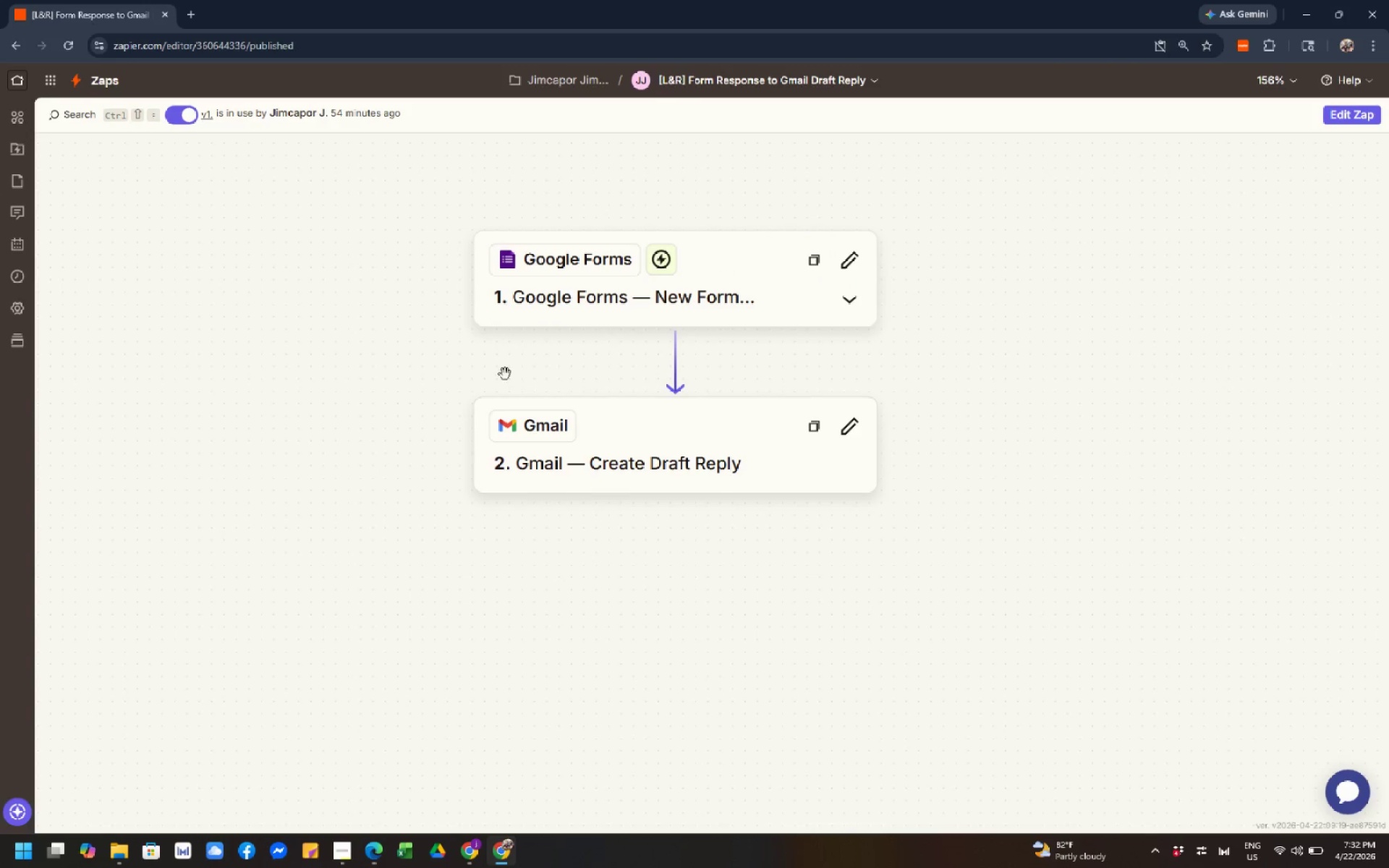 
left_click_drag(start_coordinate=[435, 356], to_coordinate=[460, 412])
 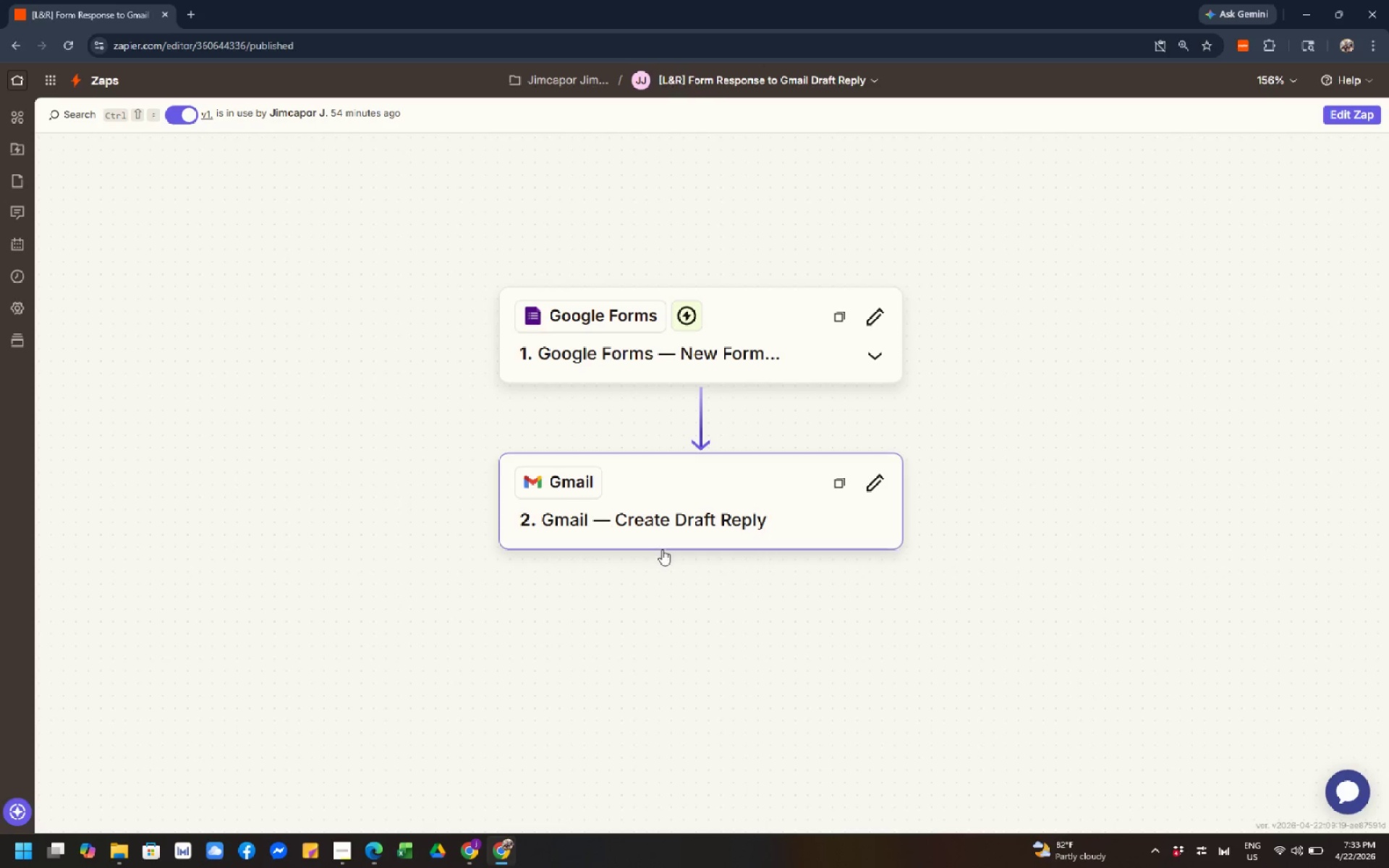 
left_click([676, 530])
 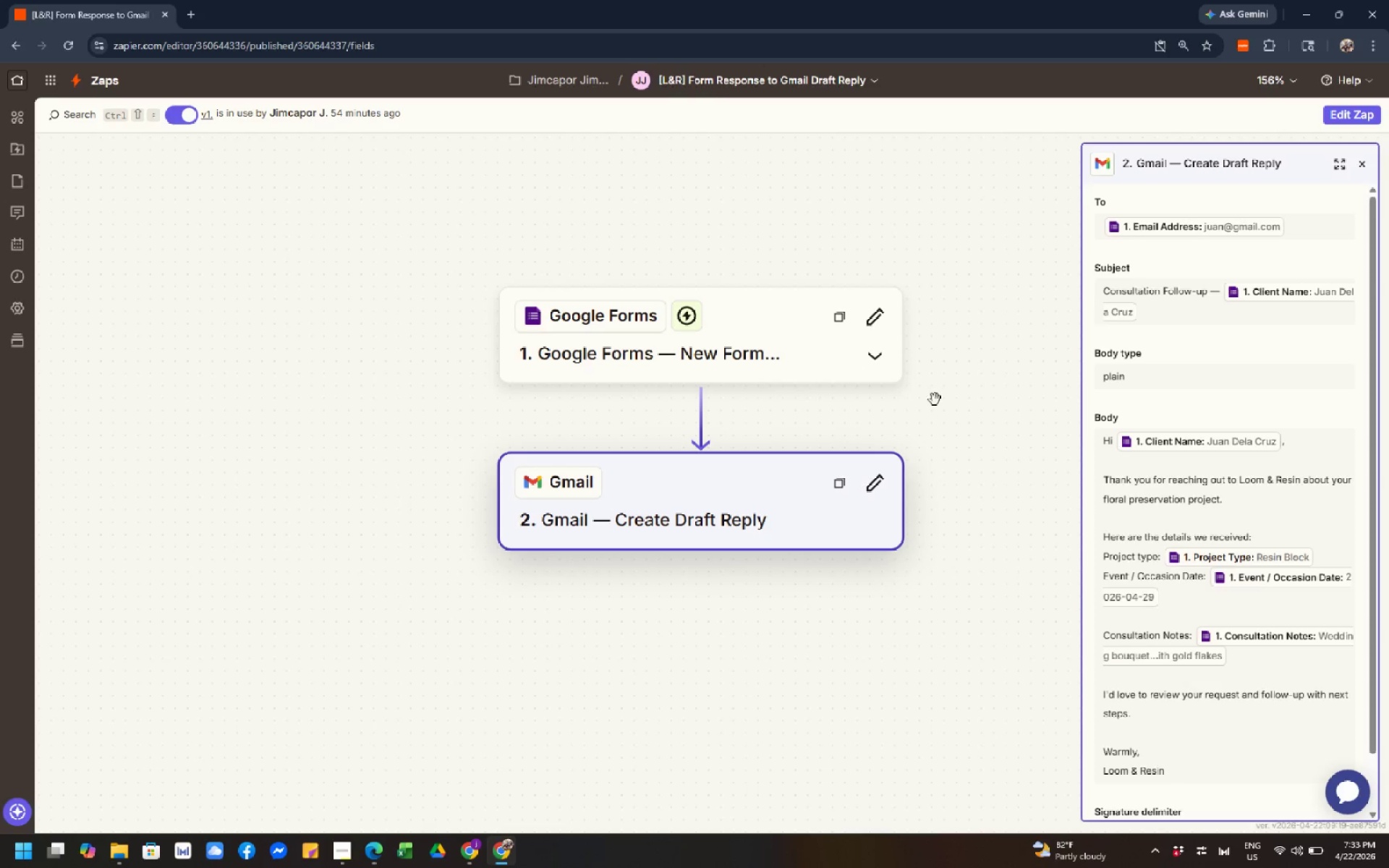 
scroll: coordinate [1016, 403], scroll_direction: down, amount: 4.0
 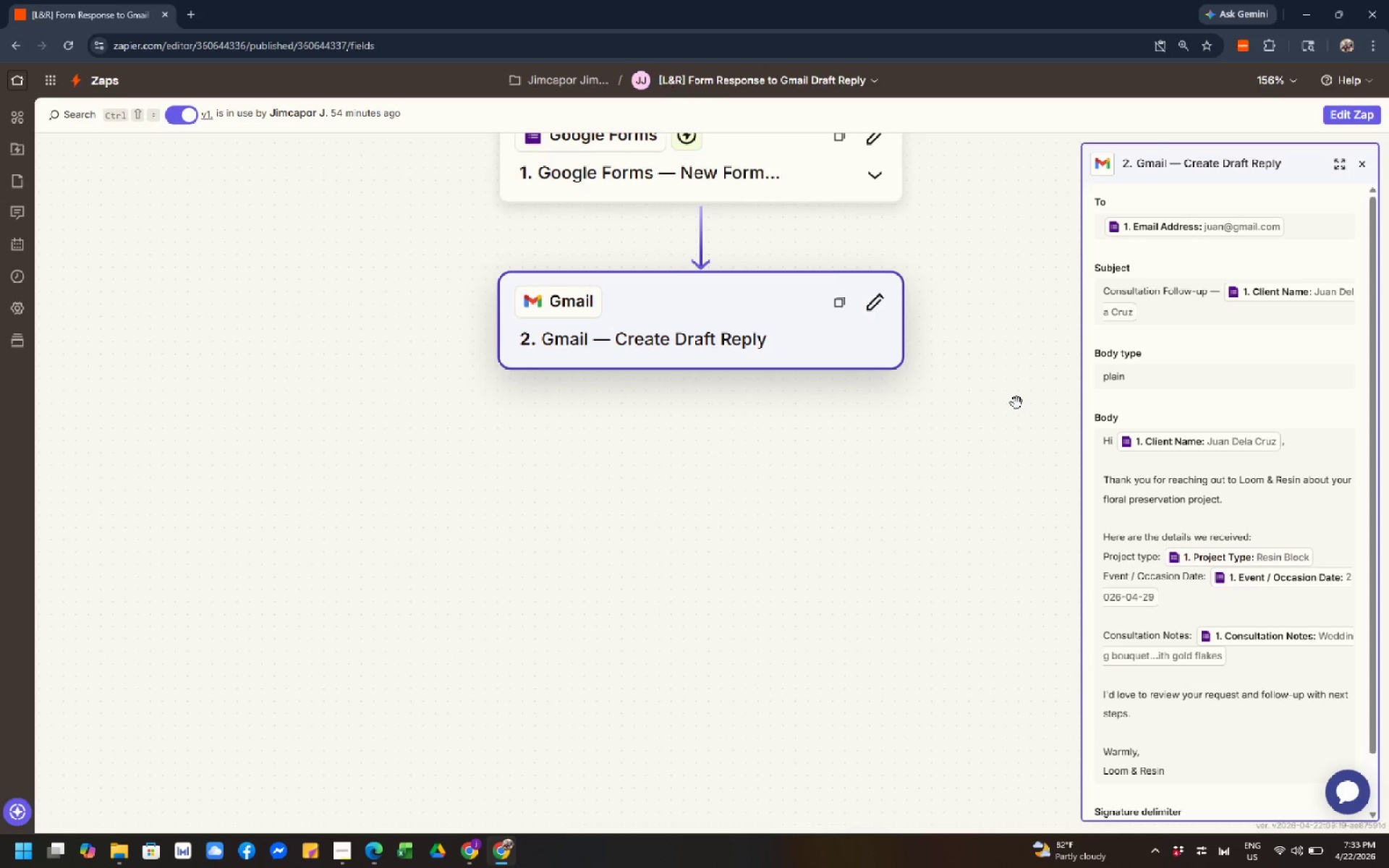 
scroll: coordinate [1027, 412], scroll_direction: up, amount: 2.0
 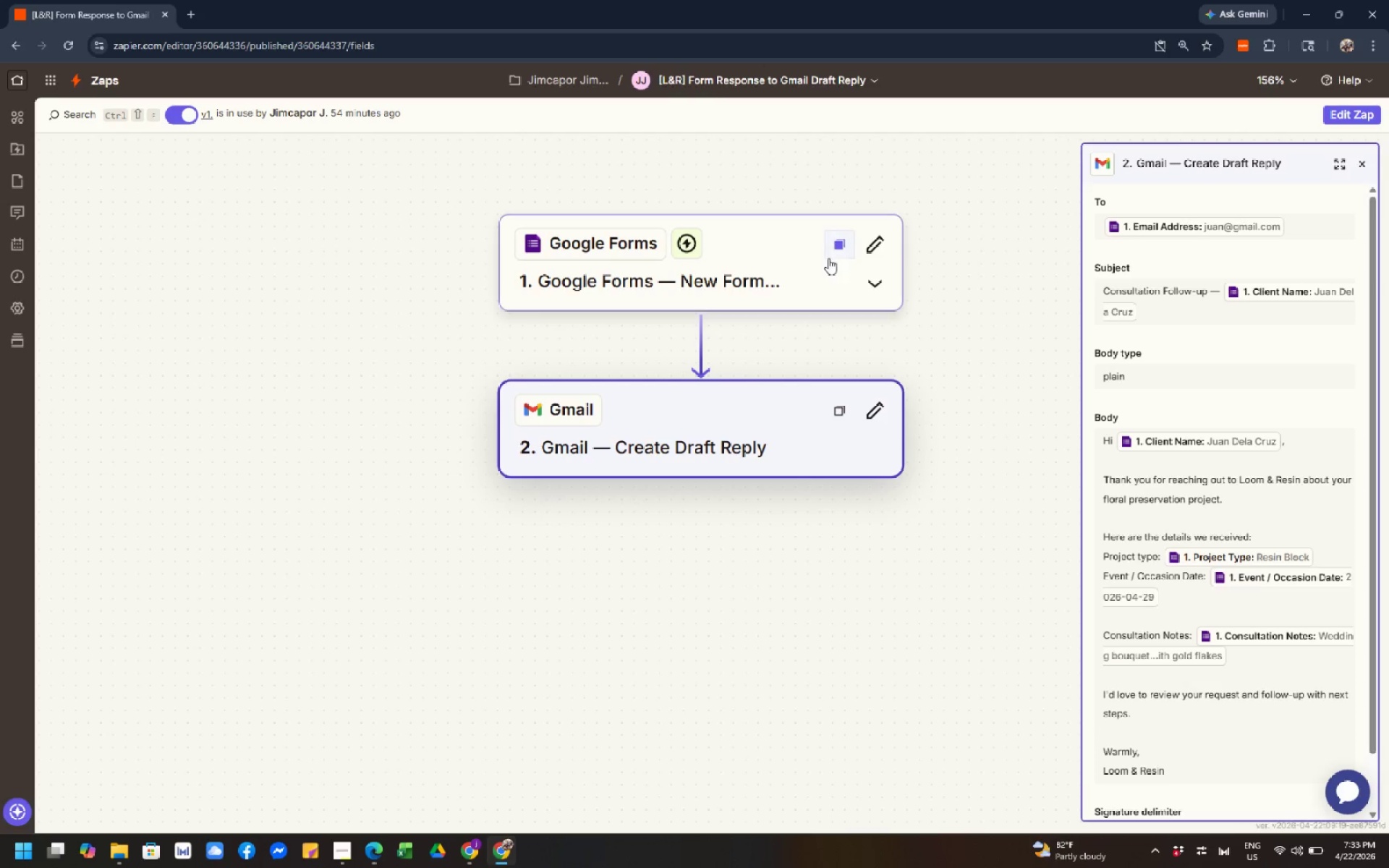 
left_click([791, 260])
 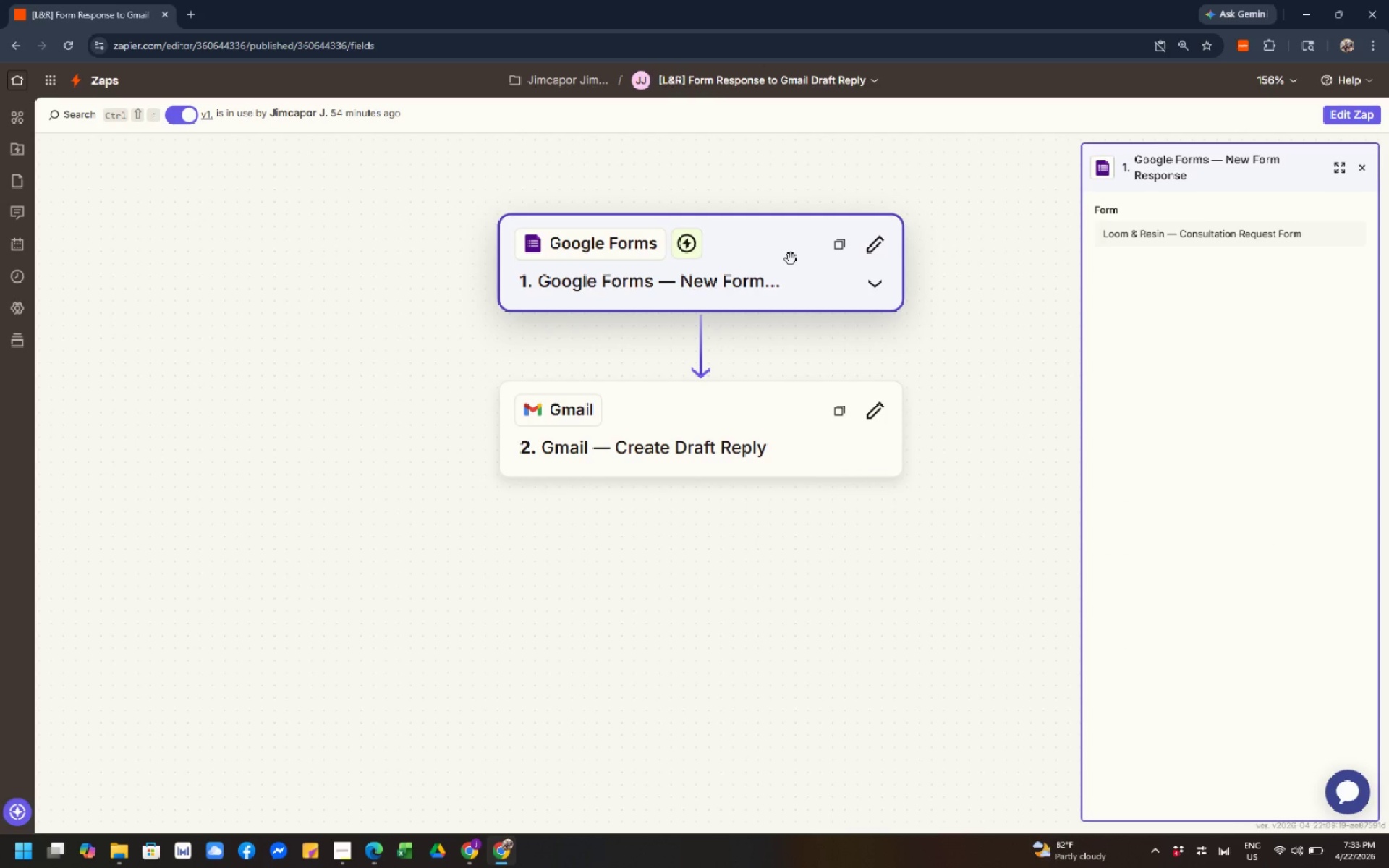 
wait(16.25)
 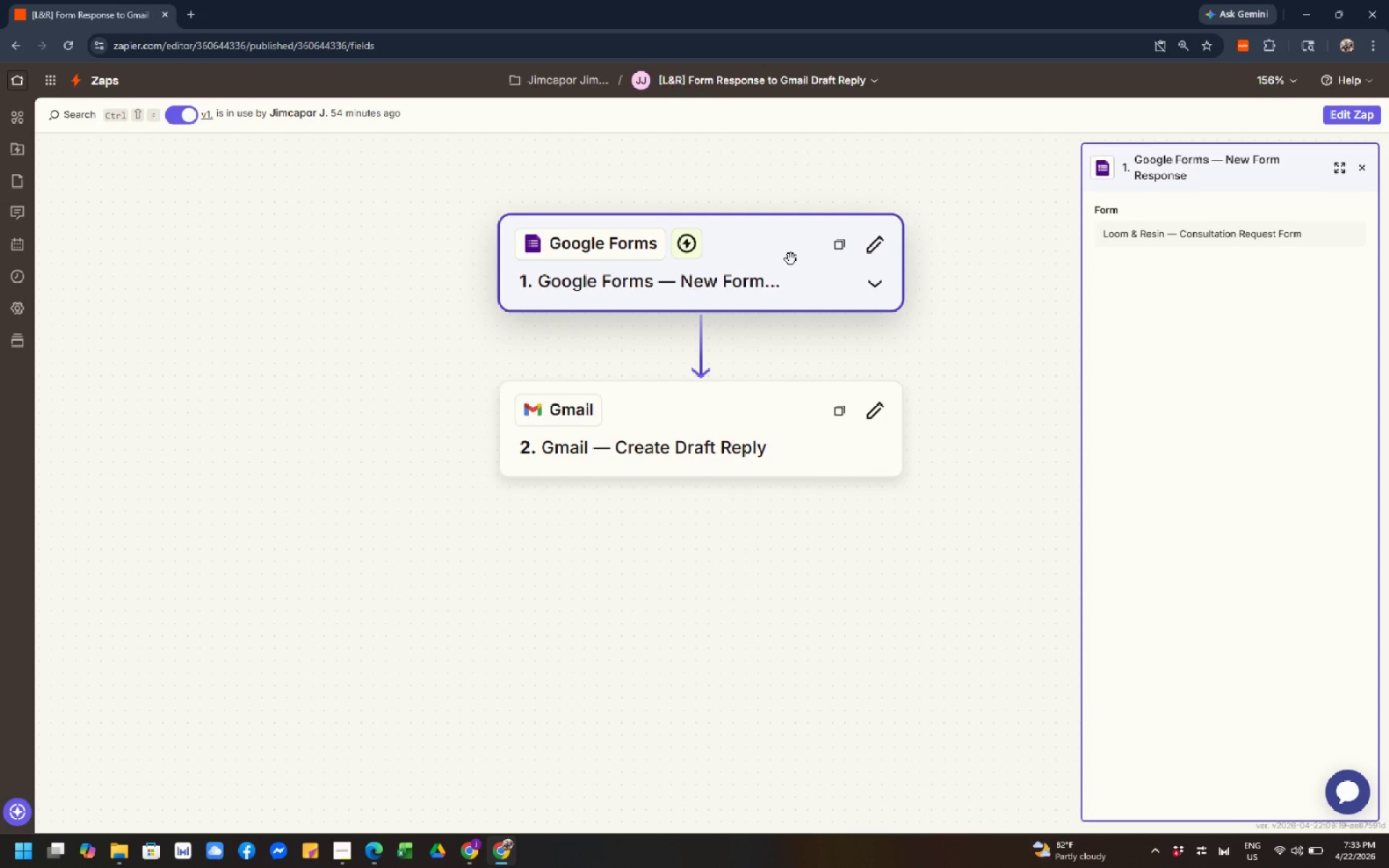 
left_click([797, 429])
 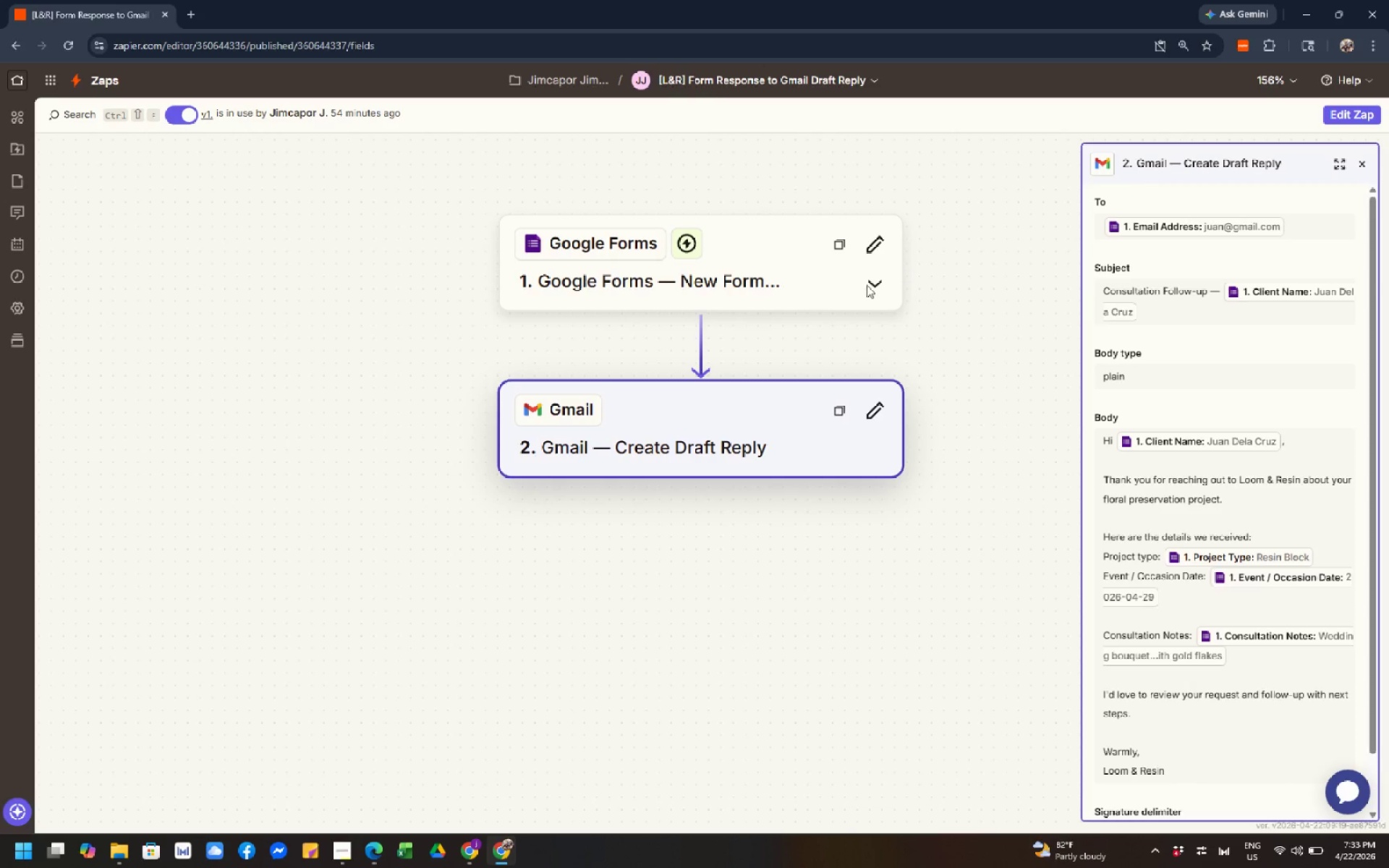 
left_click([771, 294])
 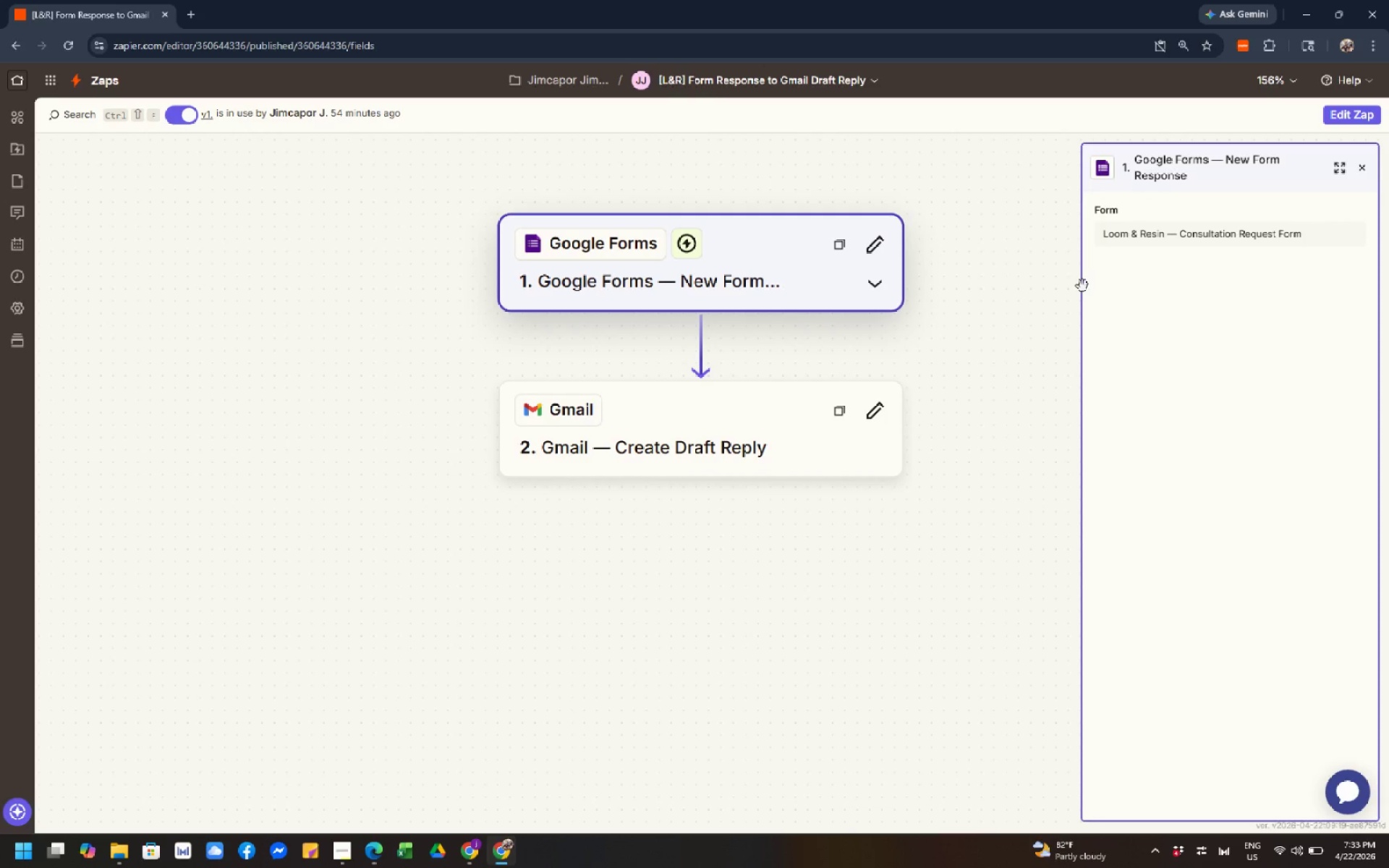 
left_click_drag(start_coordinate=[1083, 286], to_coordinate=[946, 296])
 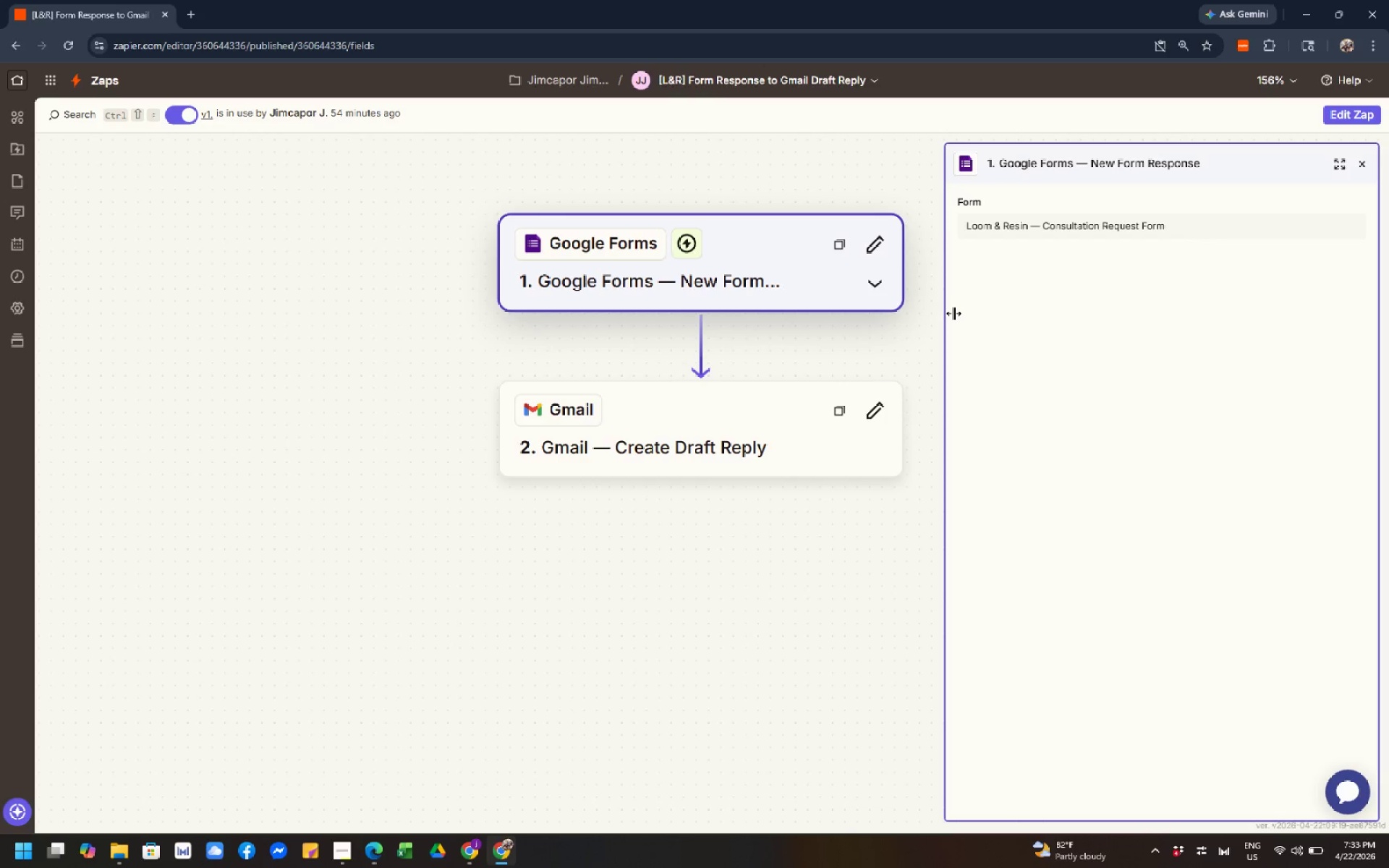 
left_click_drag(start_coordinate=[948, 311], to_coordinate=[963, 324])
 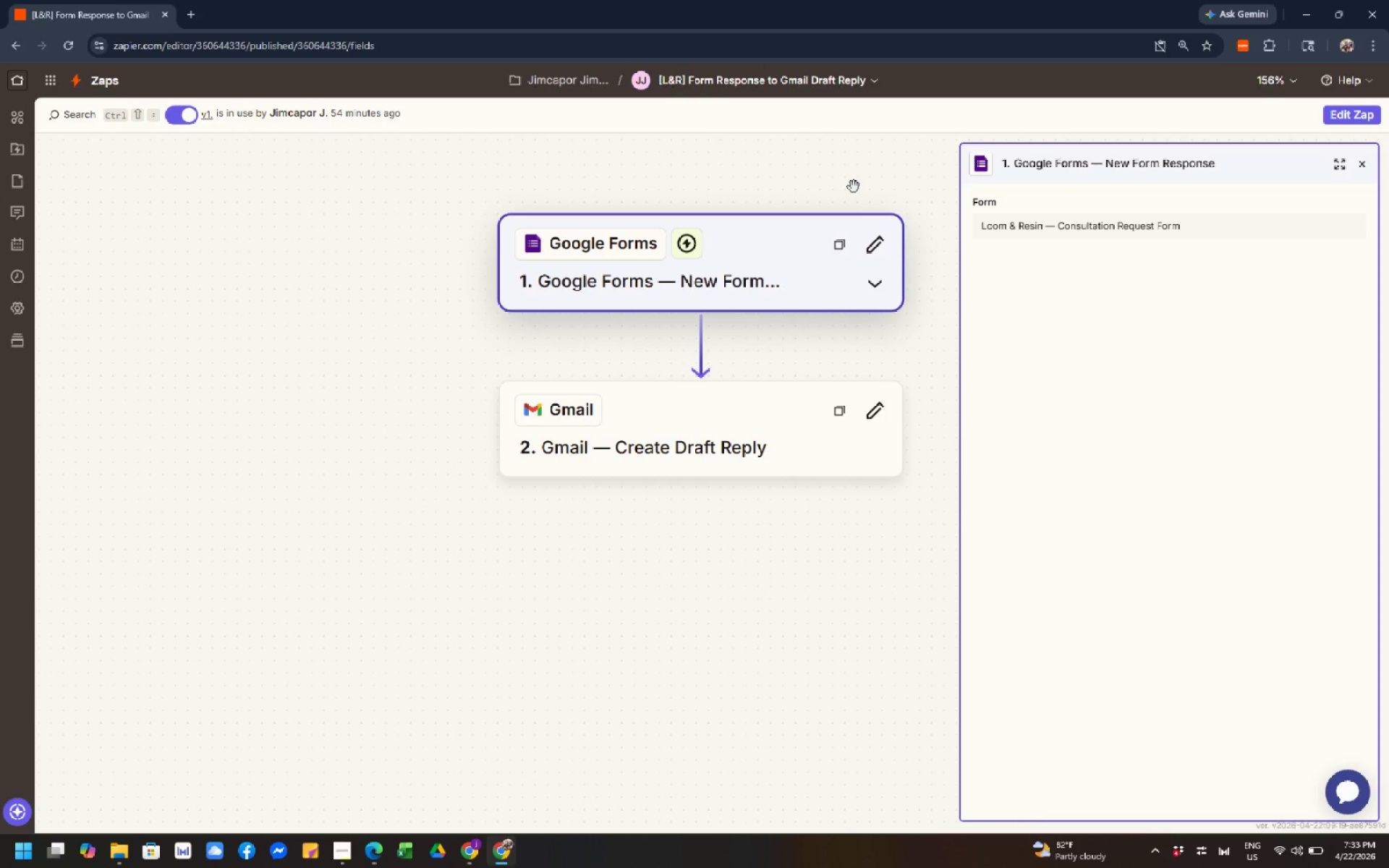 
left_click_drag(start_coordinate=[849, 178], to_coordinate=[475, 194])
 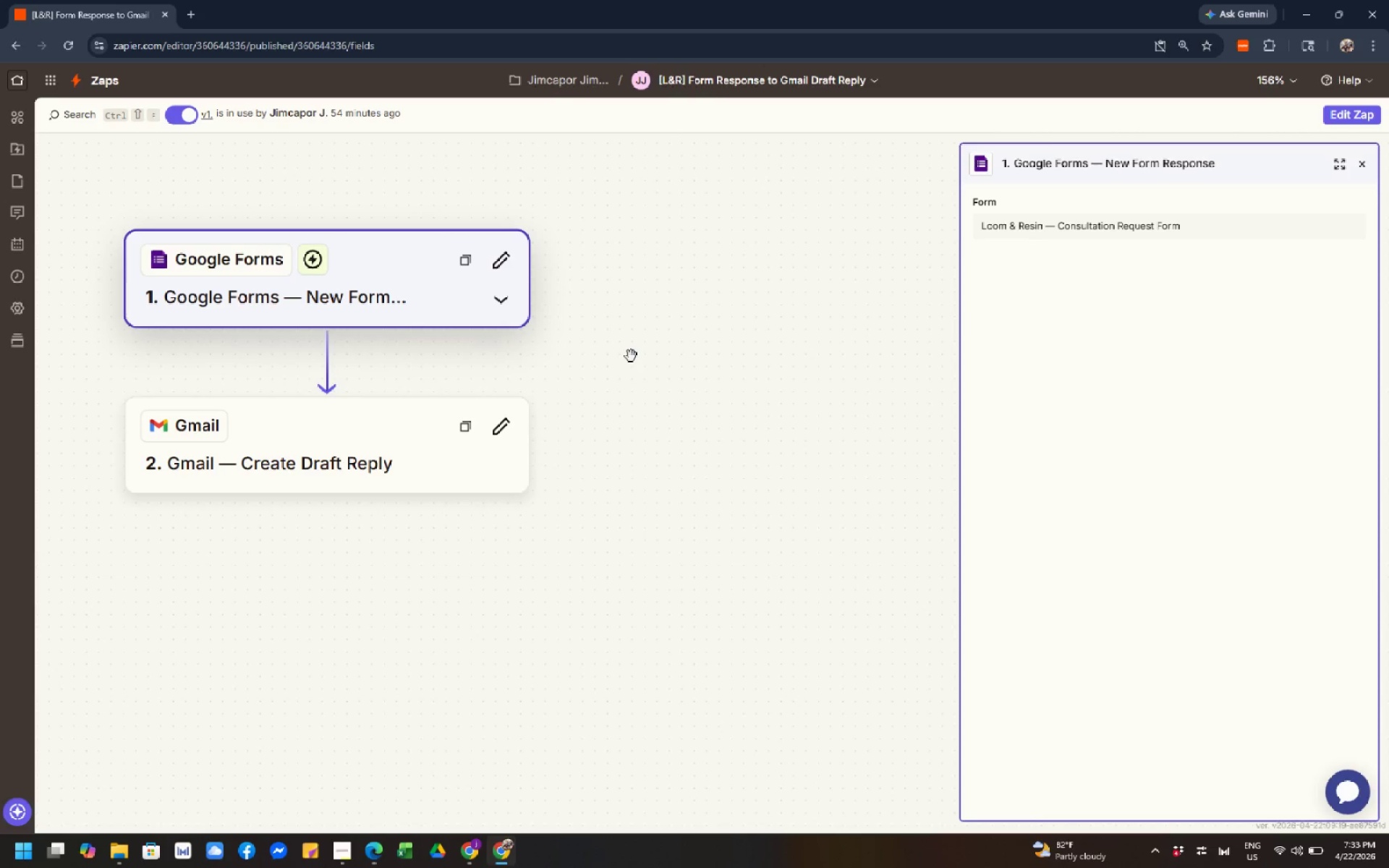 
left_click_drag(start_coordinate=[636, 378], to_coordinate=[555, 292])
 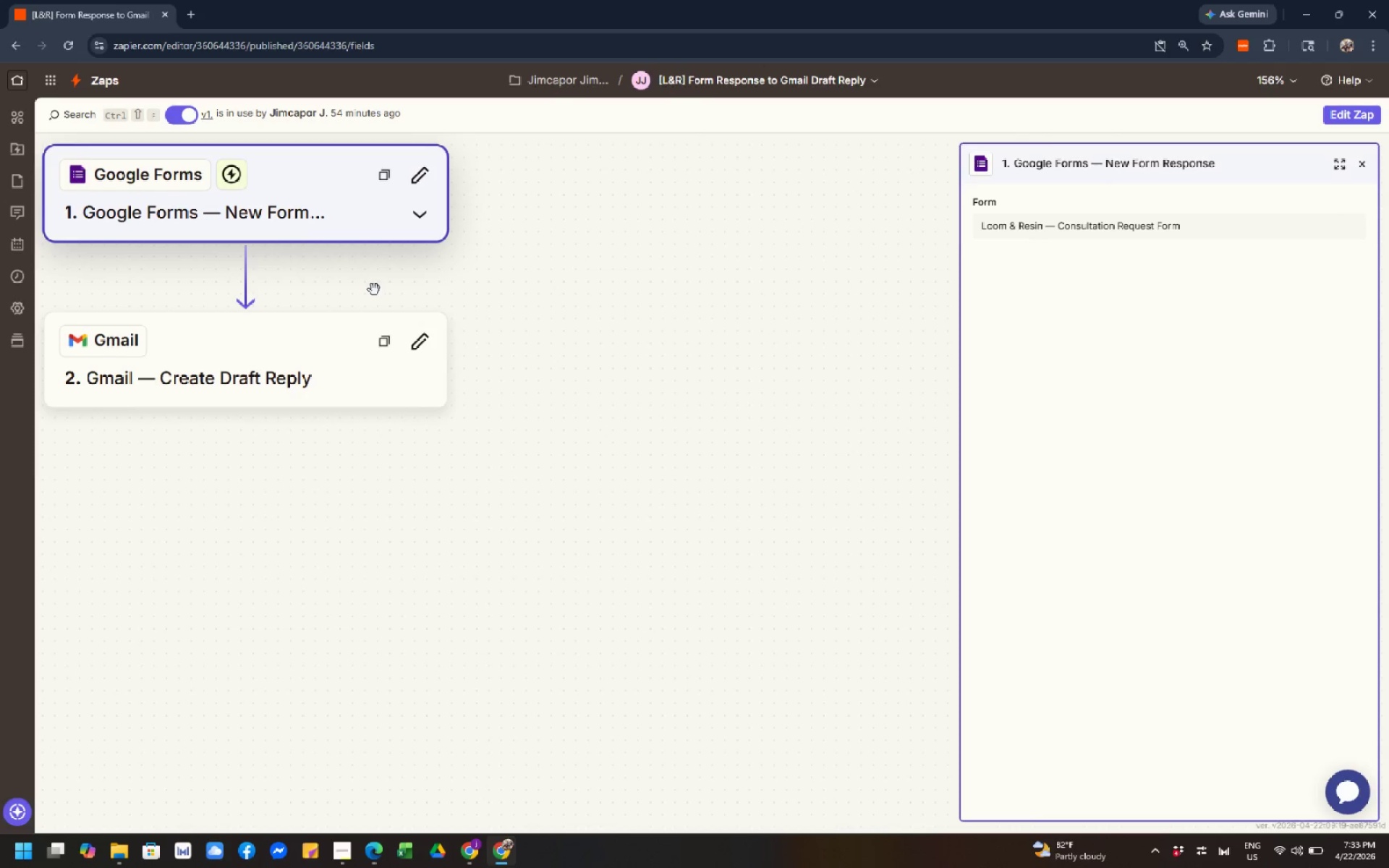 
left_click_drag(start_coordinate=[374, 289], to_coordinate=[648, 404])
 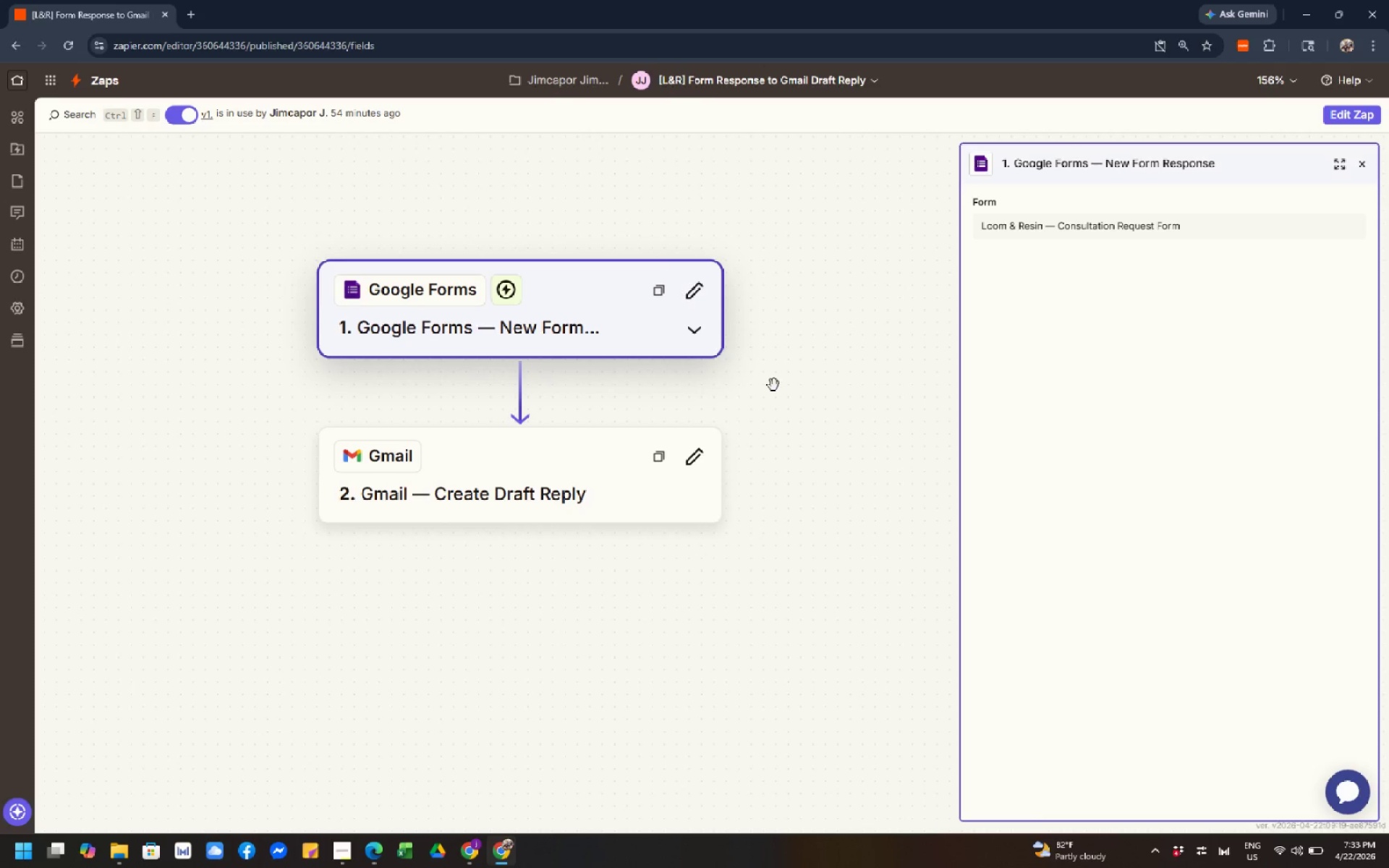 
left_click_drag(start_coordinate=[773, 385], to_coordinate=[790, 421])
 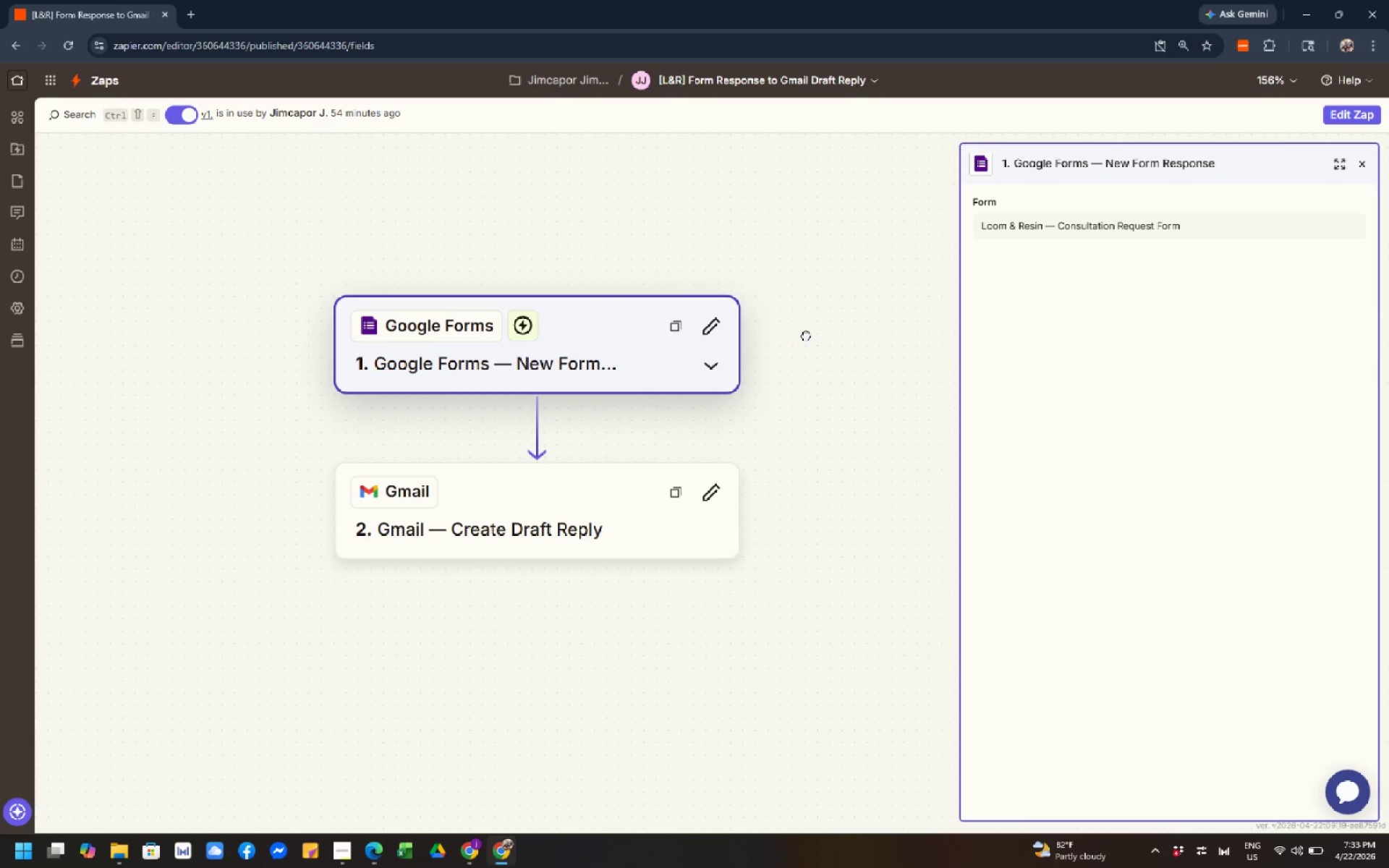 
left_click([806, 335])
 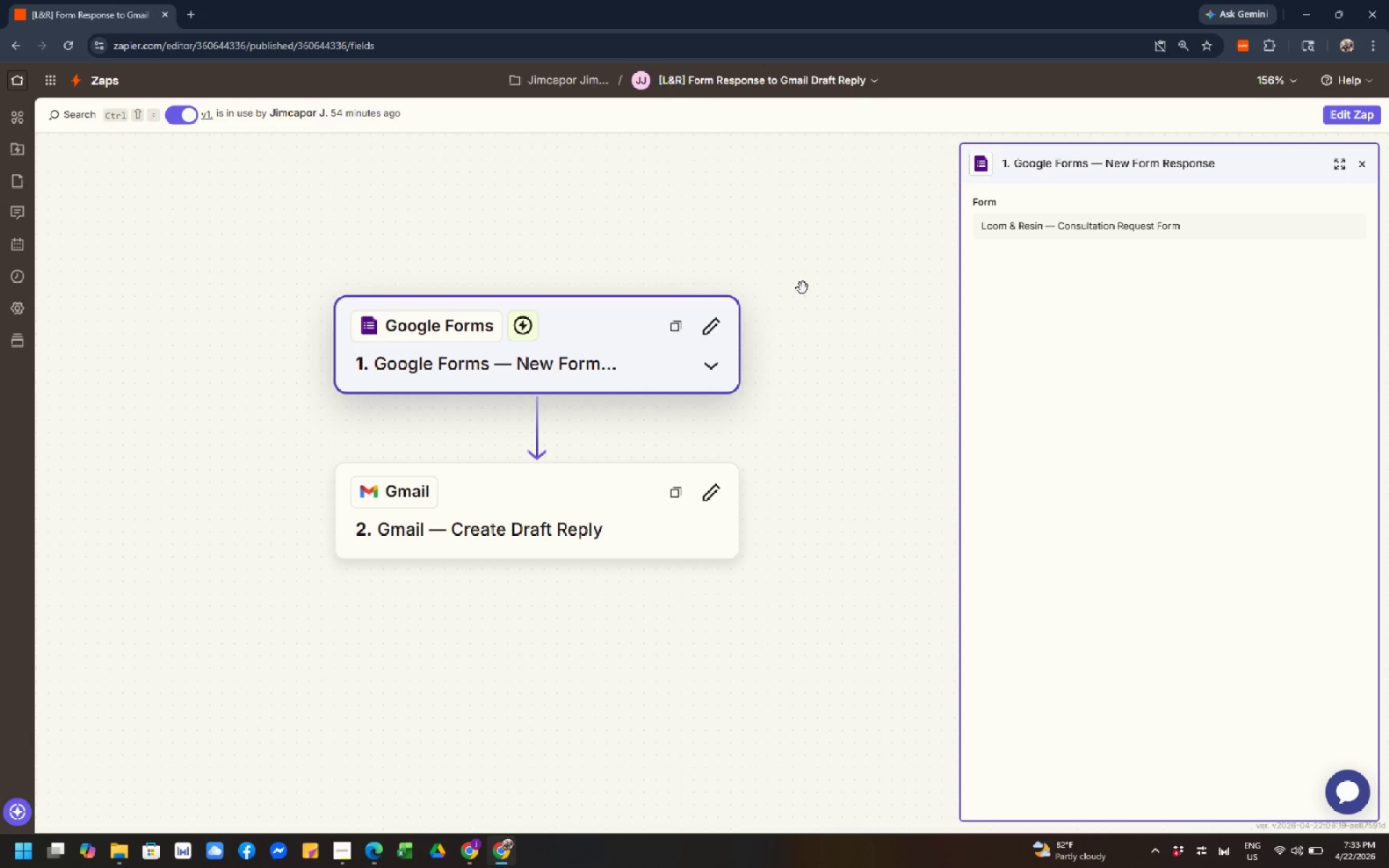 
left_click([802, 288])
 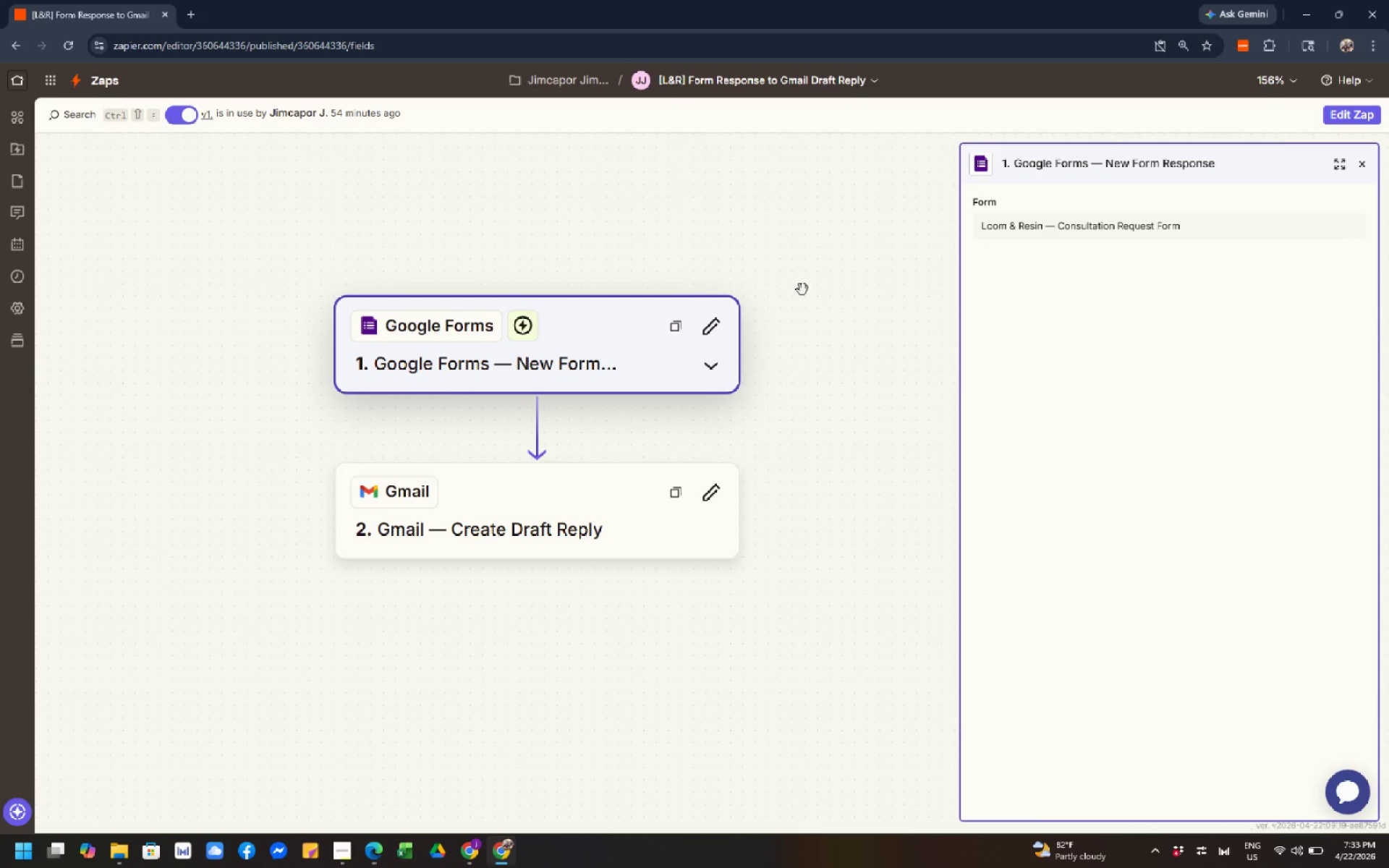 
scroll: coordinate [799, 286], scroll_direction: down, amount: 1.0
 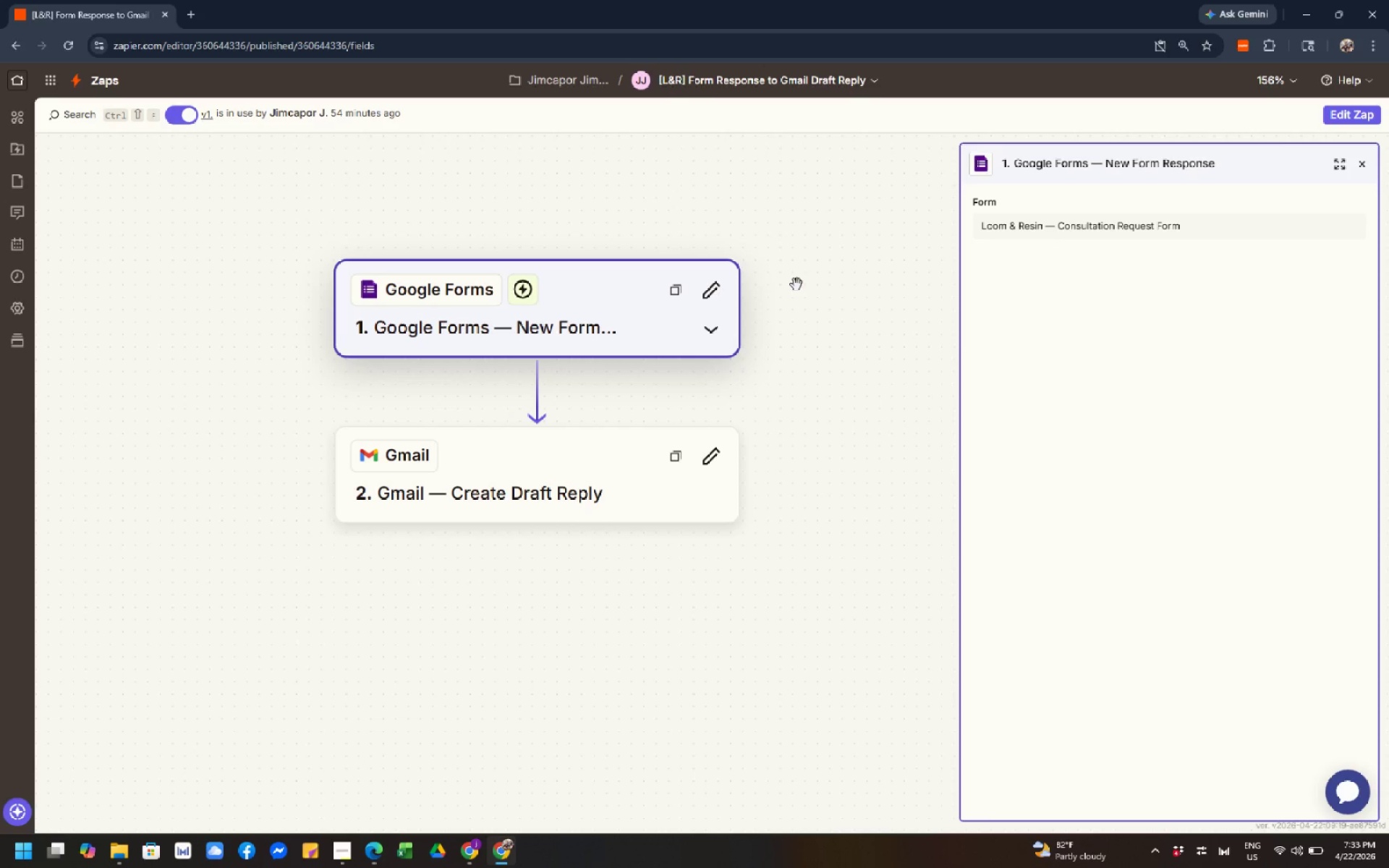 
left_click([797, 284])
 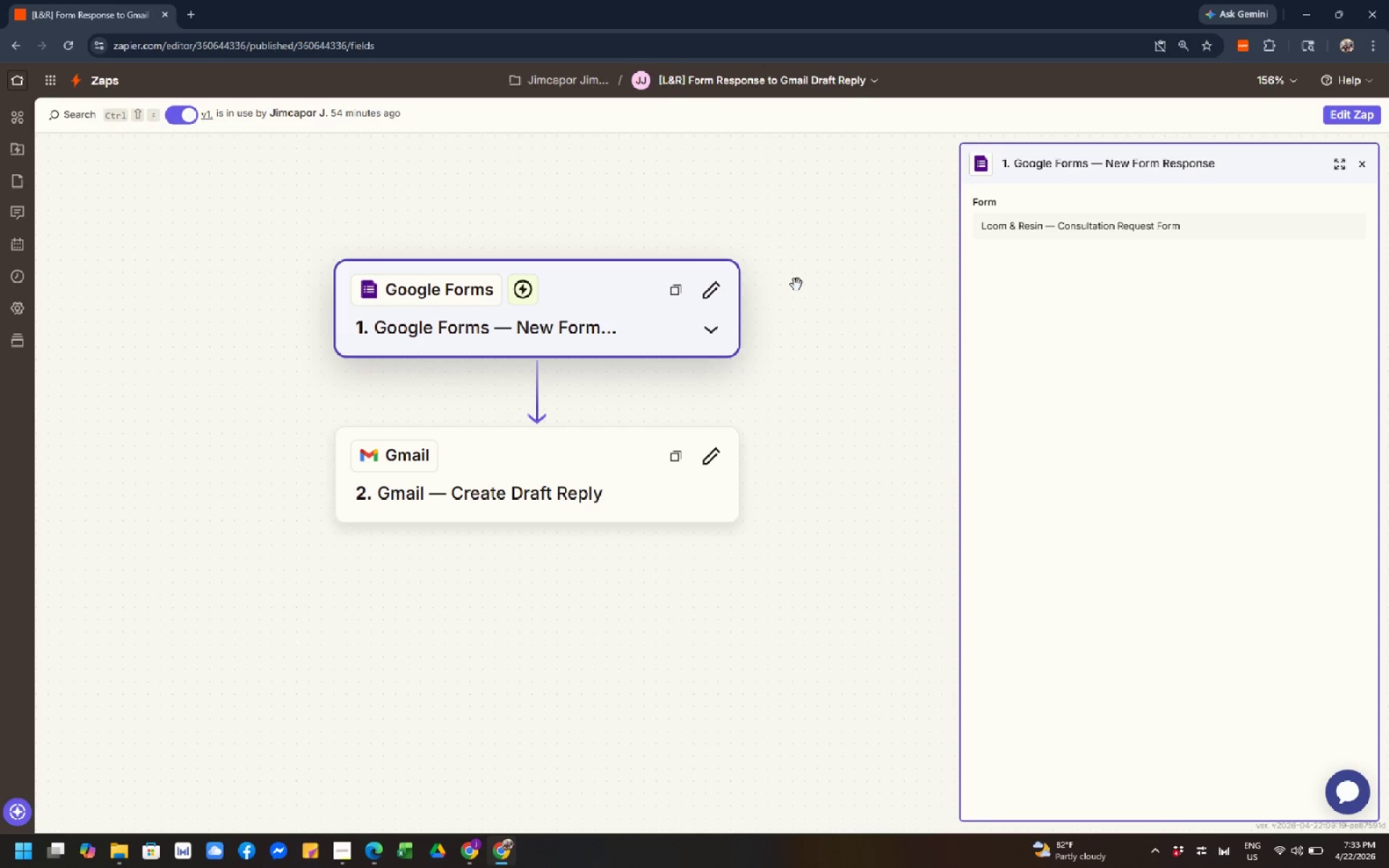 
scroll: coordinate [797, 284], scroll_direction: up, amount: 5.0
 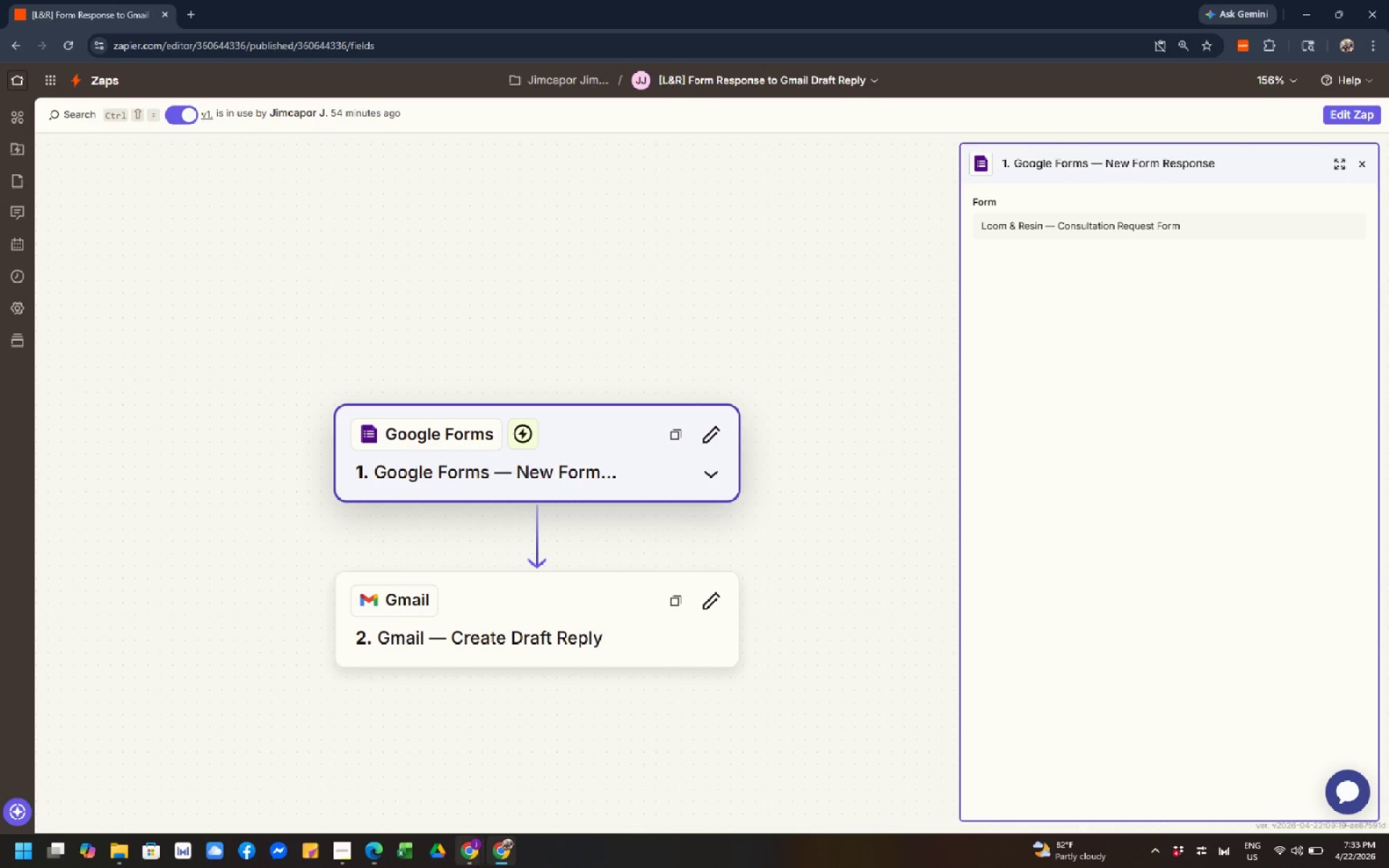 
left_click([472, 860])
 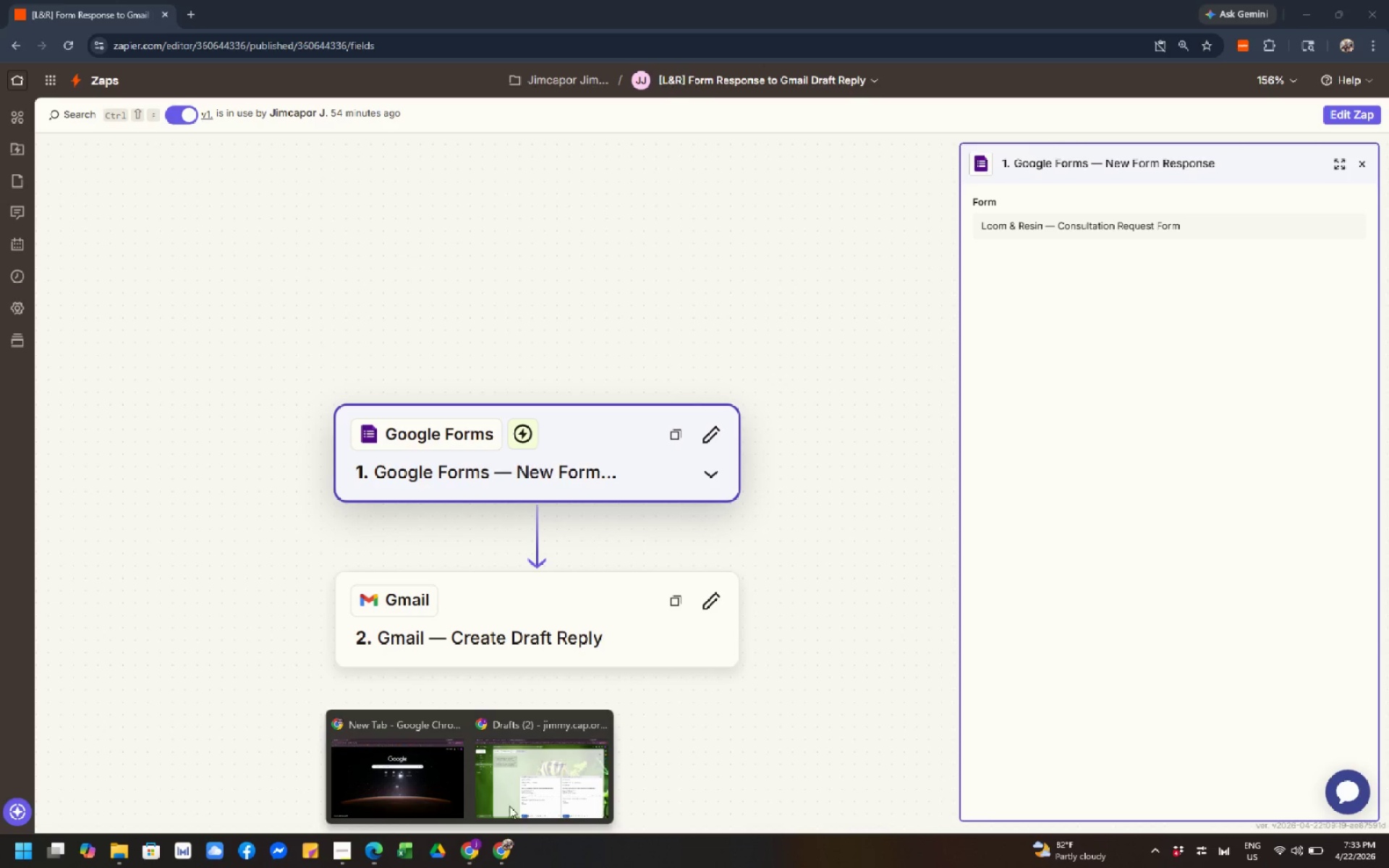 
left_click([528, 780])
 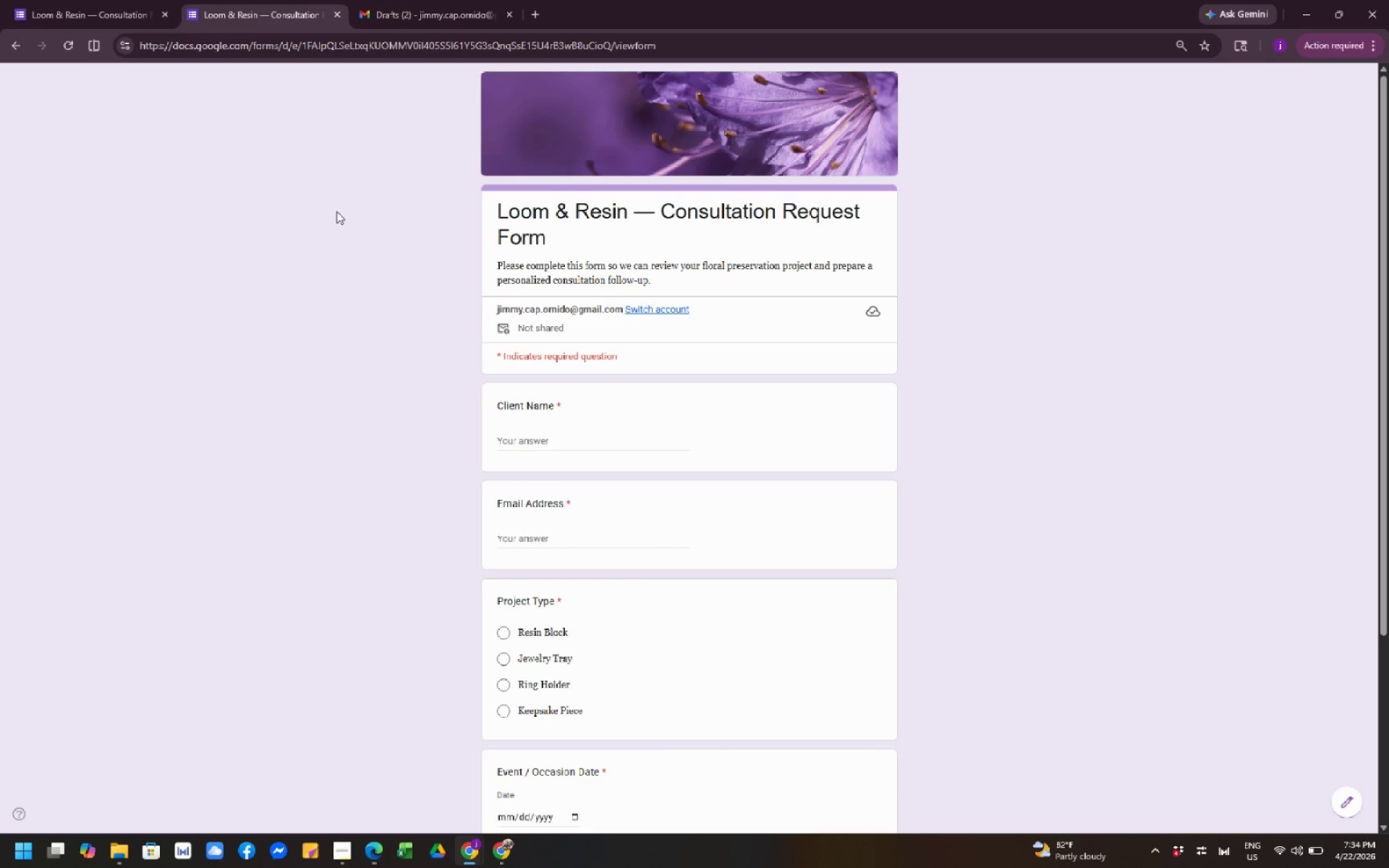 
wait(15.64)
 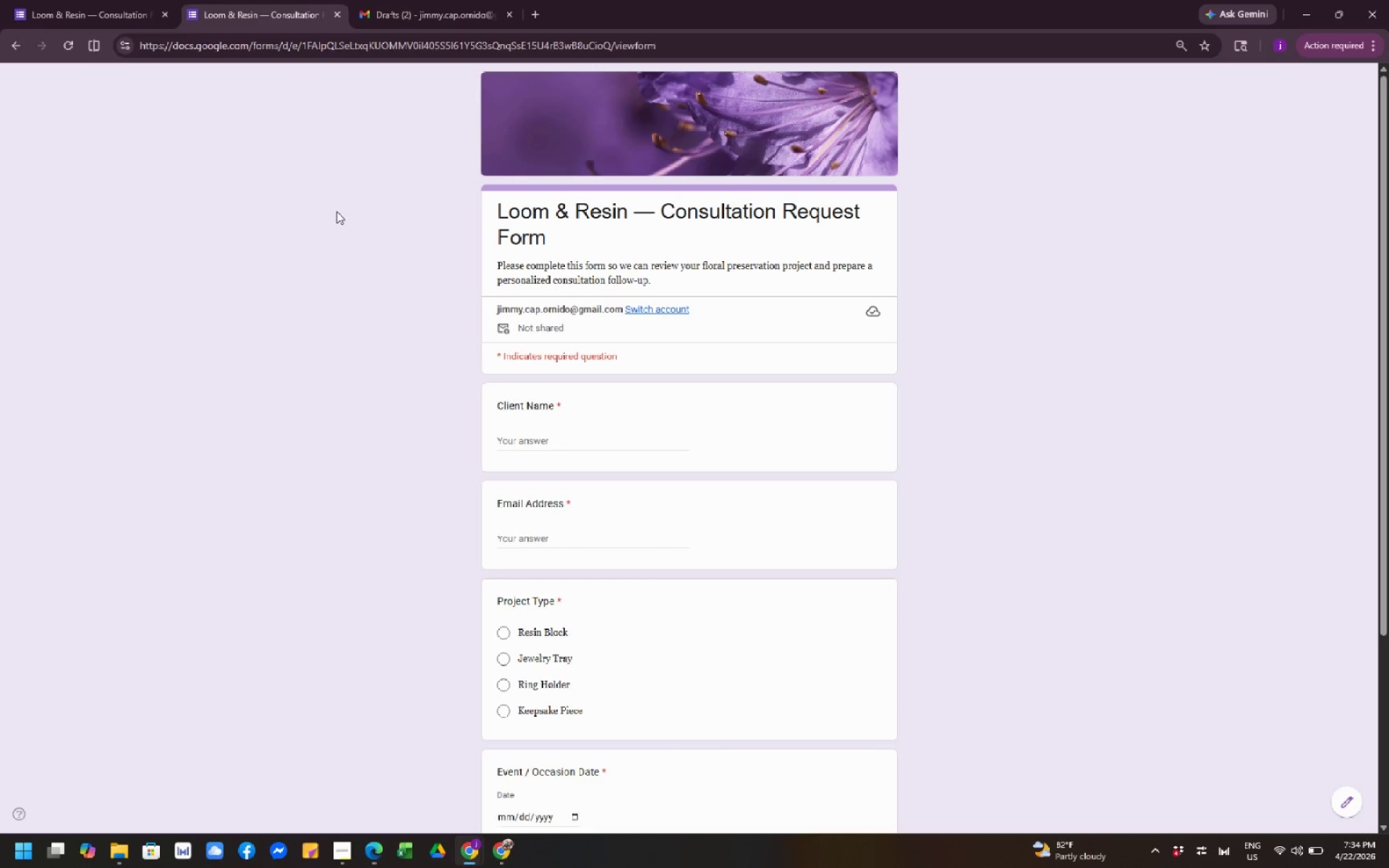 
scroll: coordinate [335, 210], scroll_direction: down, amount: 3.0
 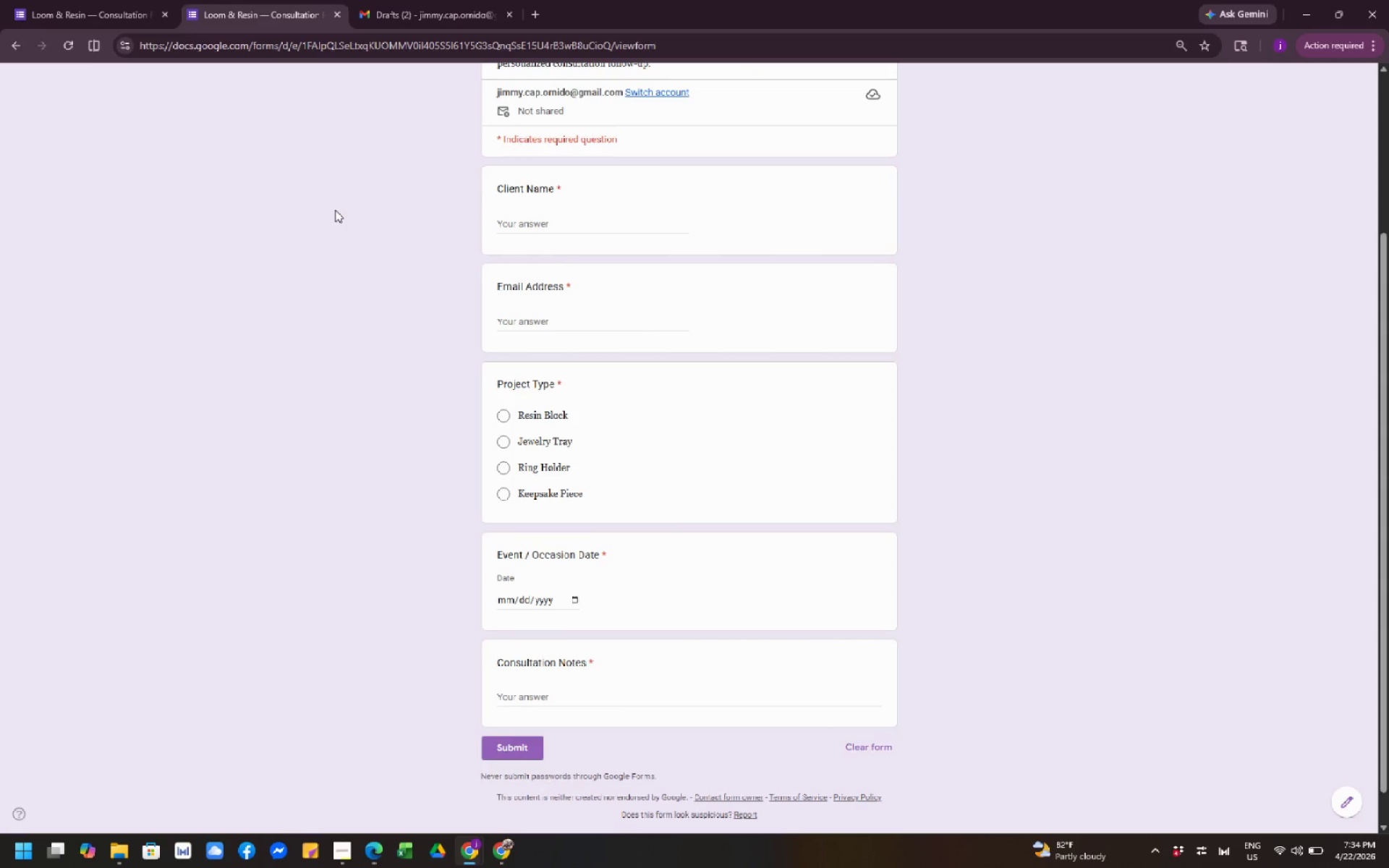 
scroll: coordinate [335, 210], scroll_direction: none, amount: 0.0
 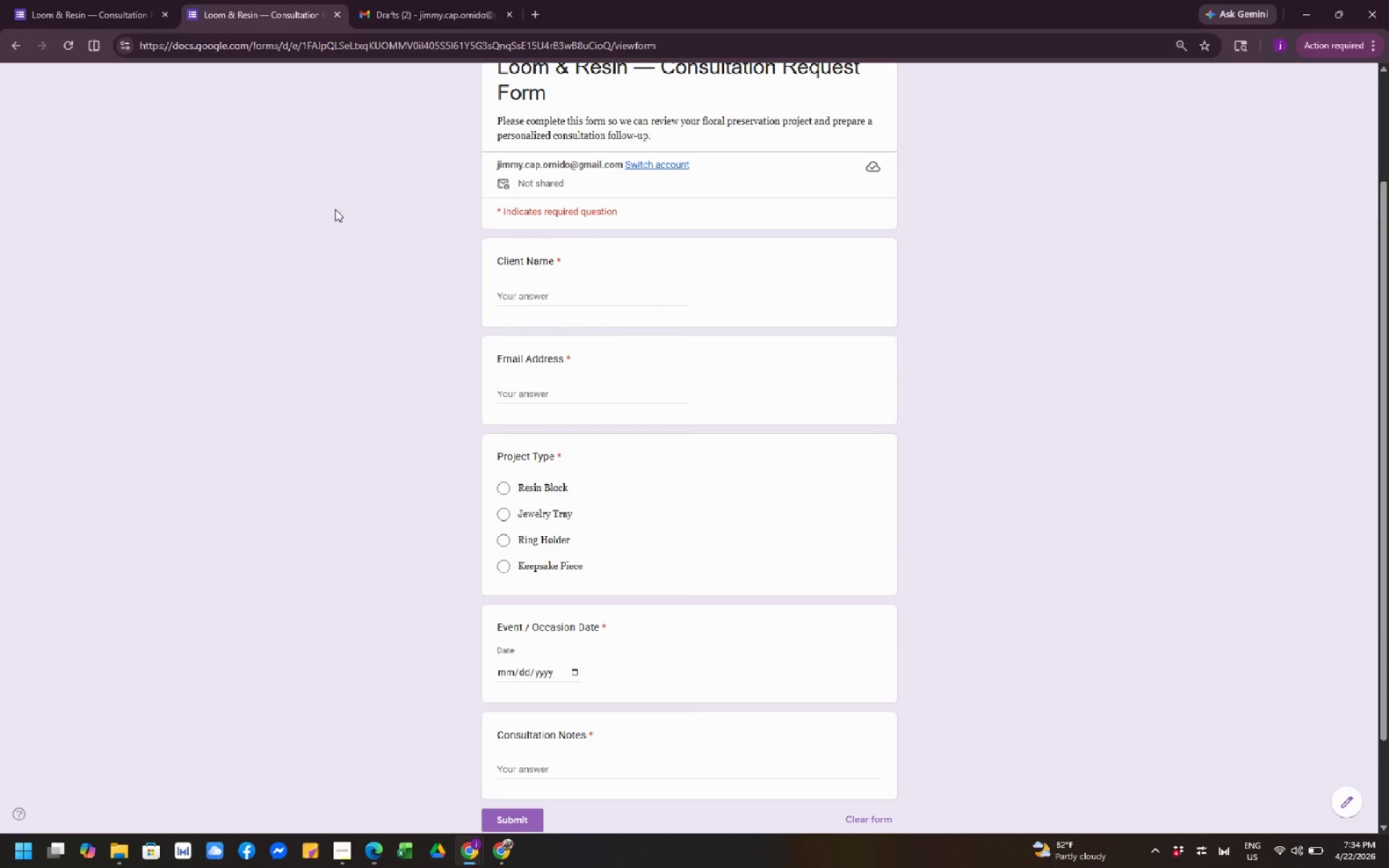 
scroll: coordinate [333, 207], scroll_direction: up, amount: 4.0
 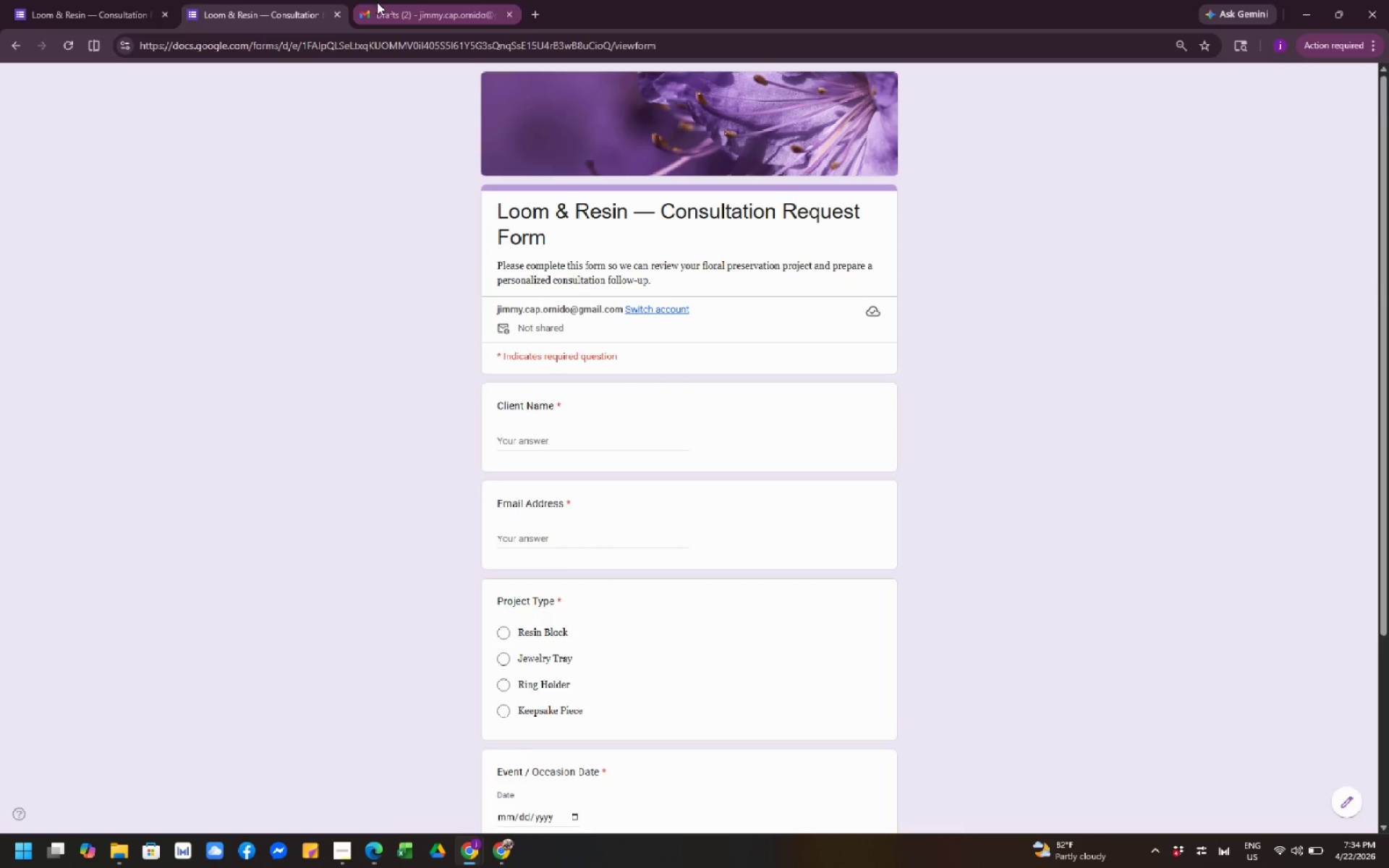 
left_click([378, 2])
 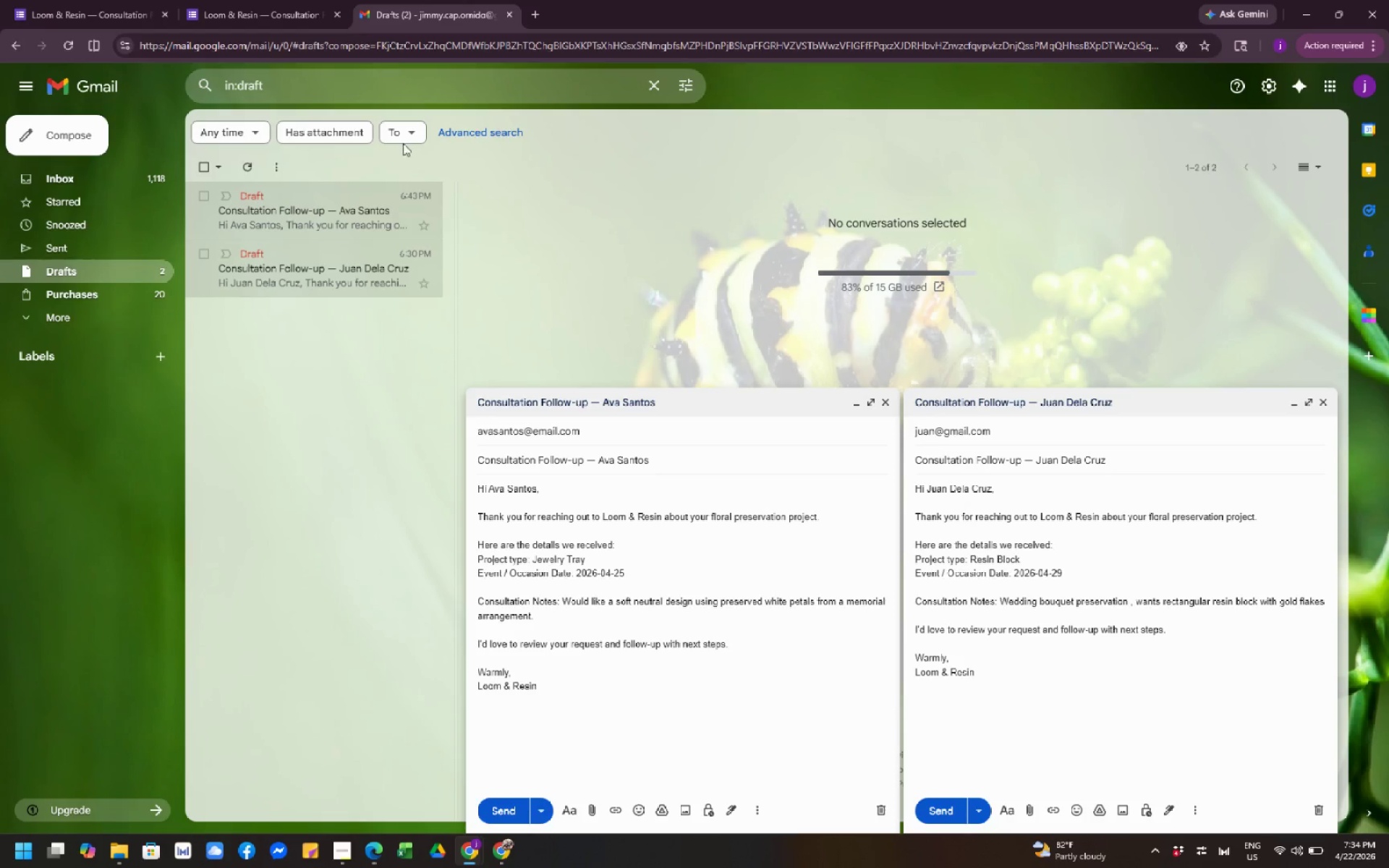 
mouse_move([445, 276])
 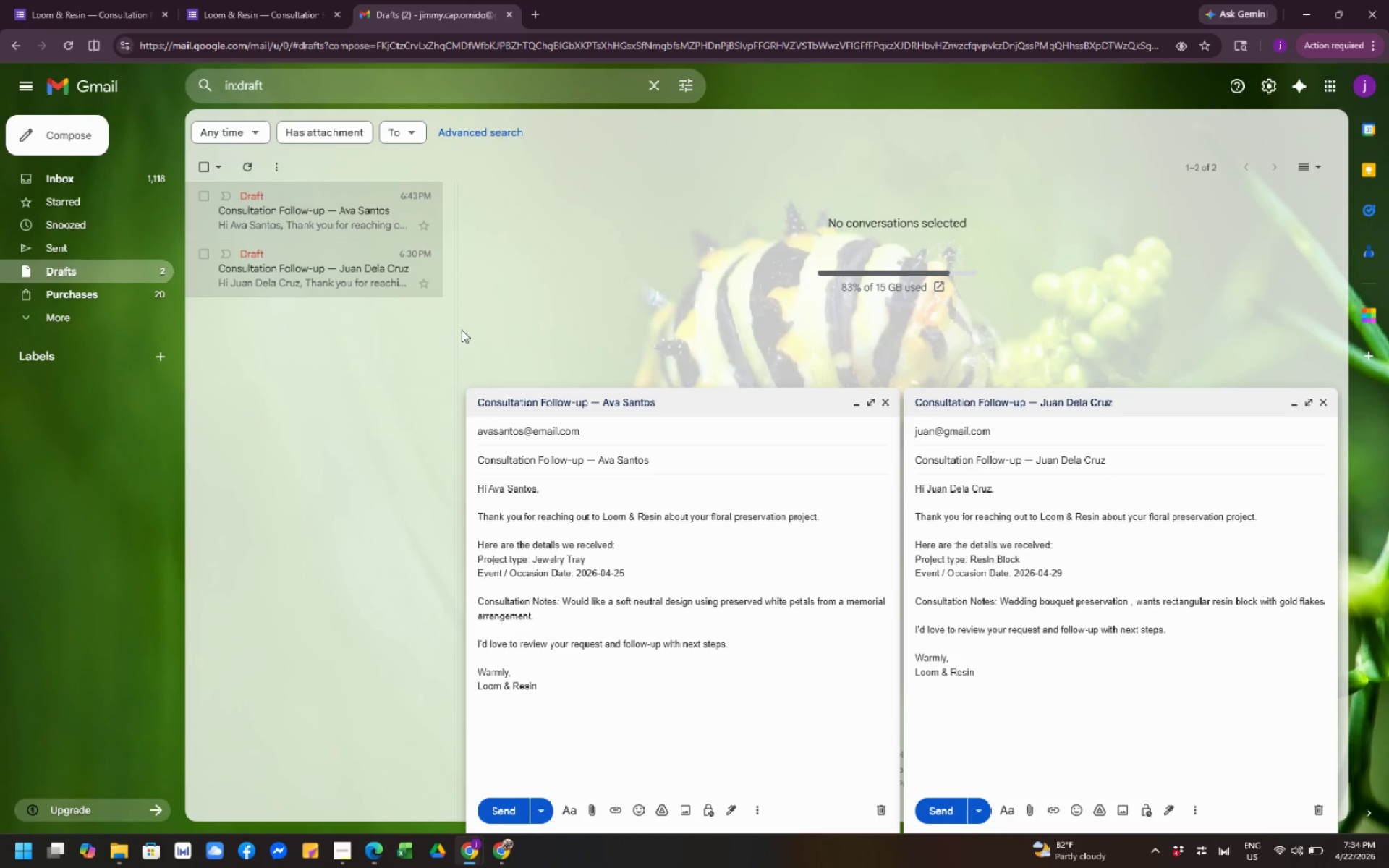 
scroll: coordinate [498, 327], scroll_direction: down, amount: 3.0
 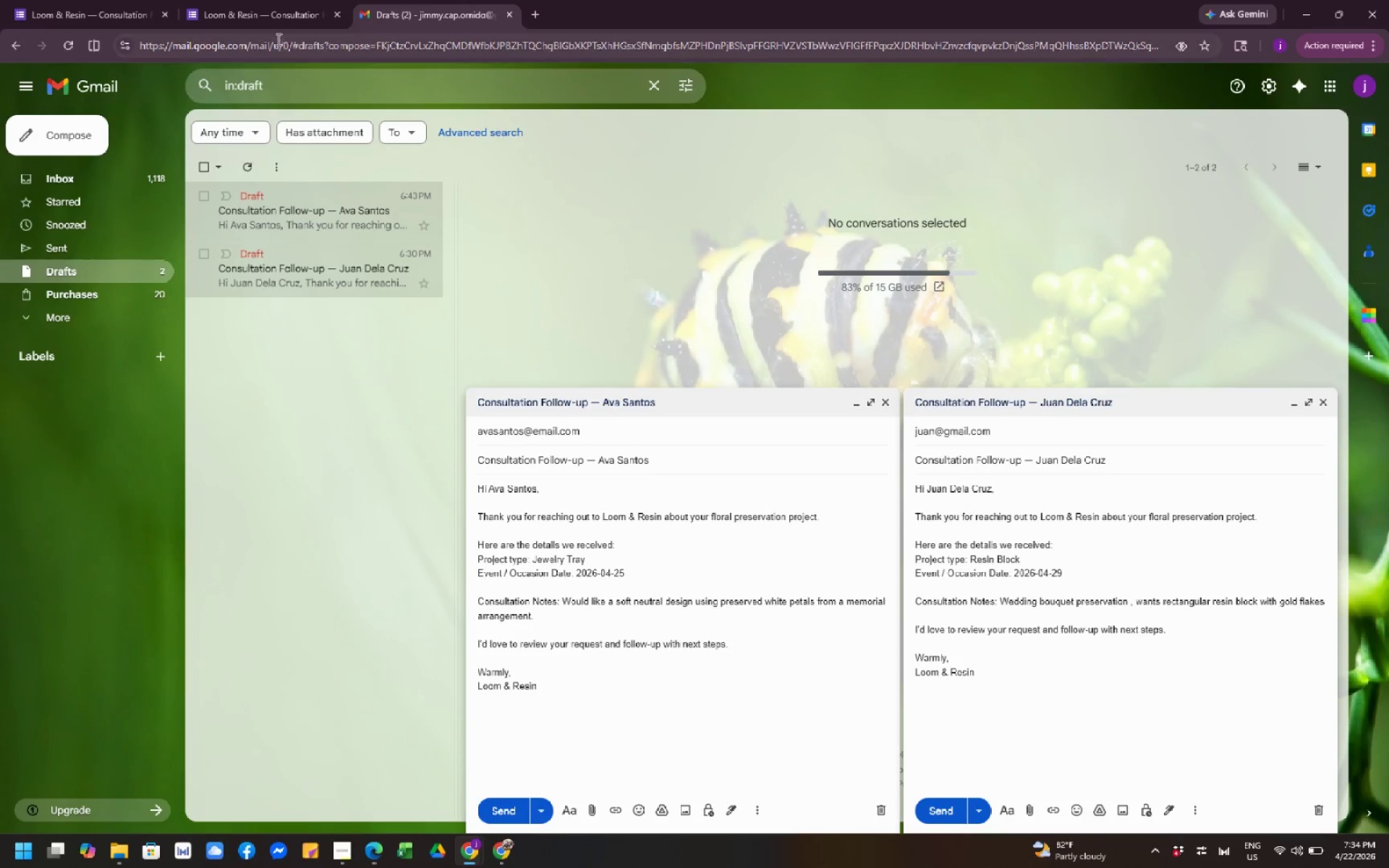 
left_click([273, 30])
 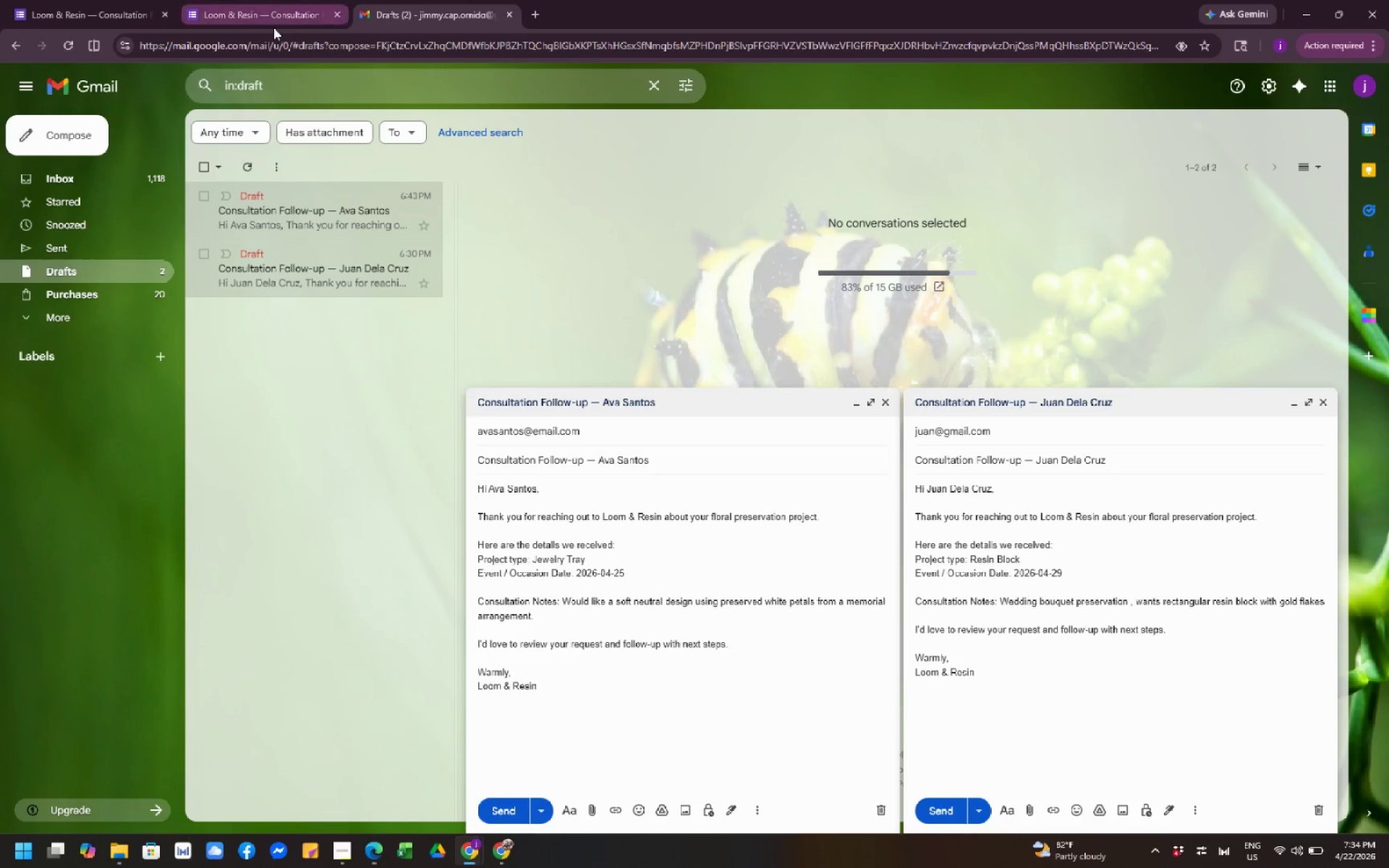 
left_click([273, 25])
 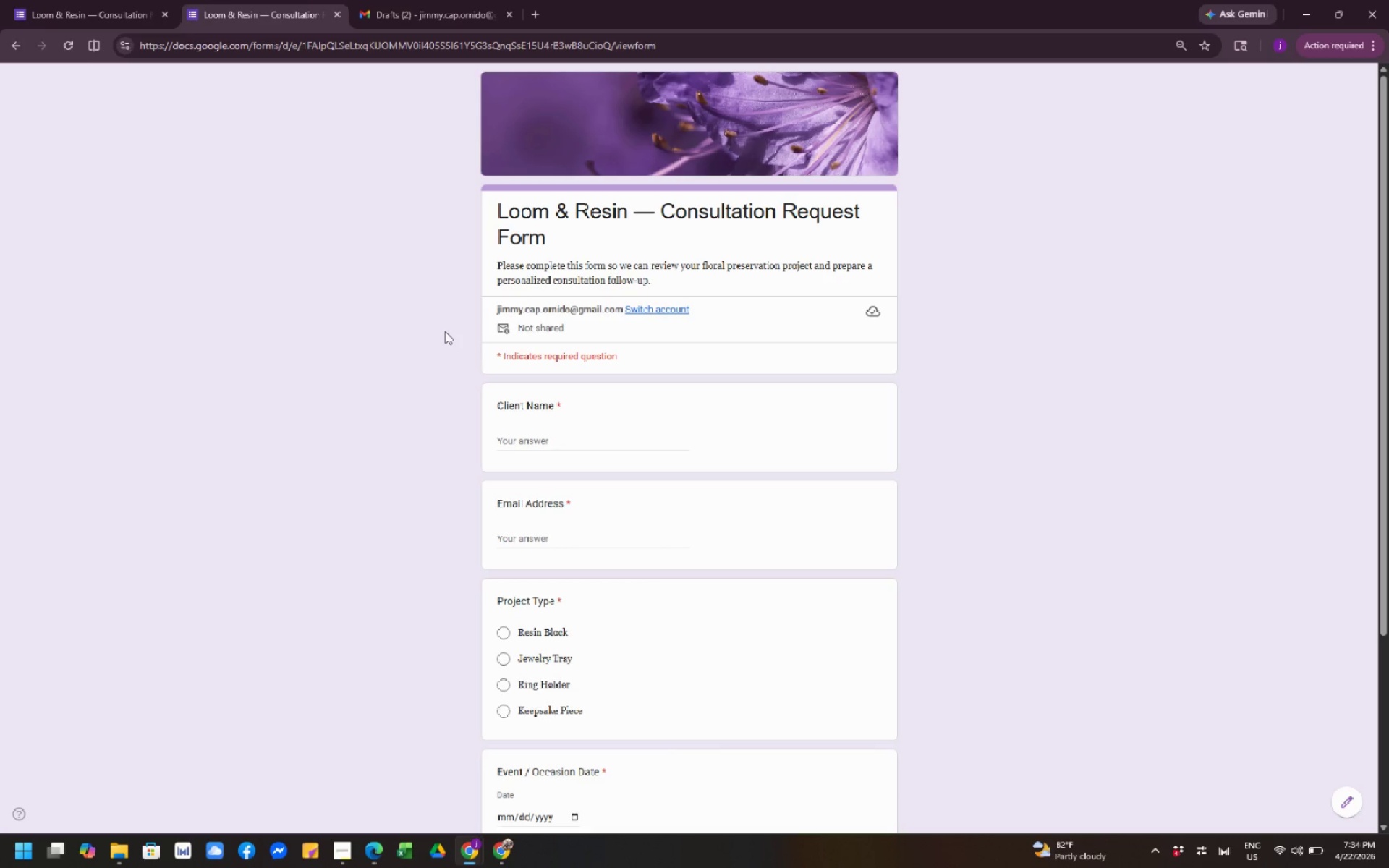 
wait(11.64)
 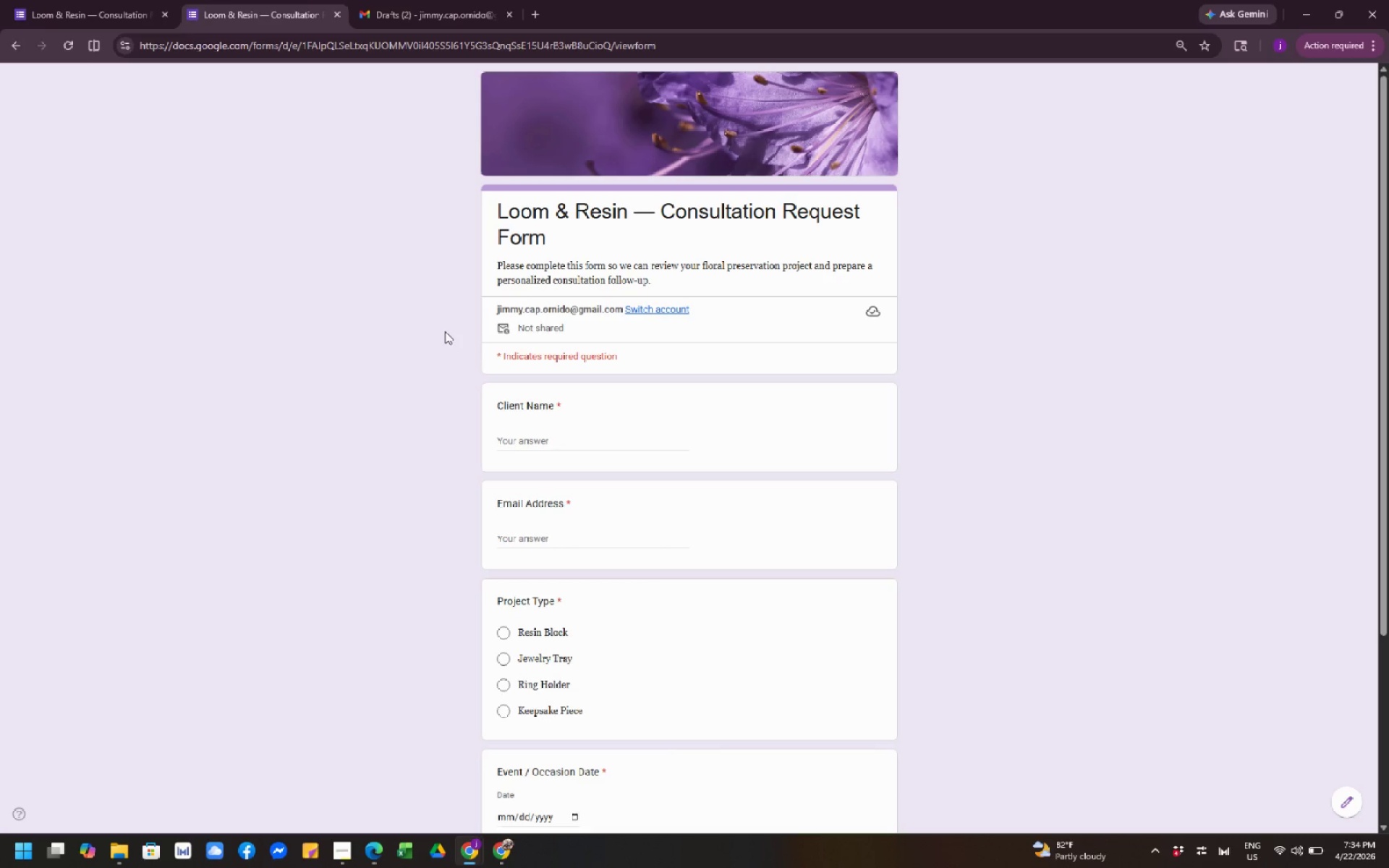 
scroll: coordinate [443, 329], scroll_direction: down, amount: 19.0
 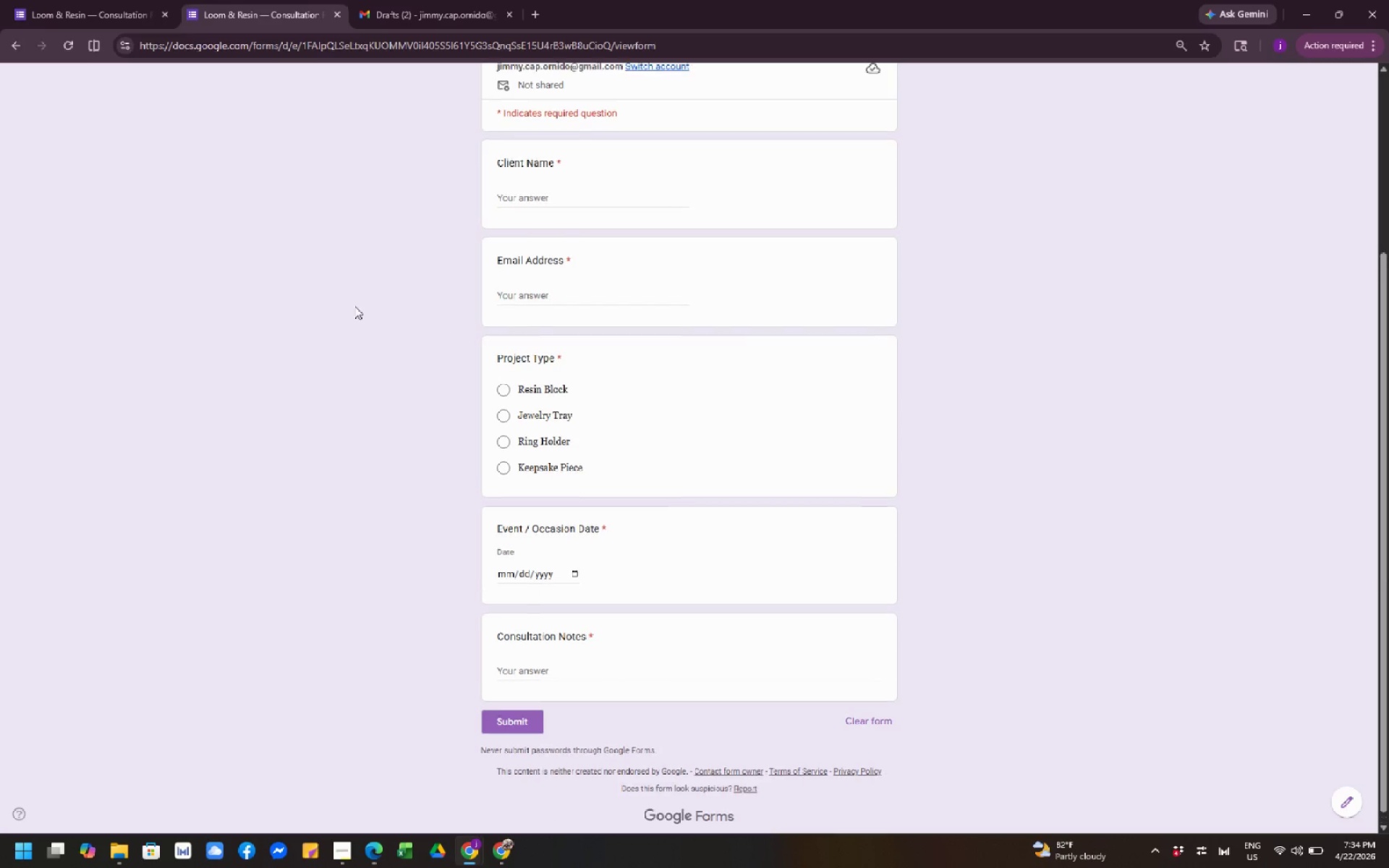 
scroll: coordinate [311, 288], scroll_direction: up, amount: 2.0
 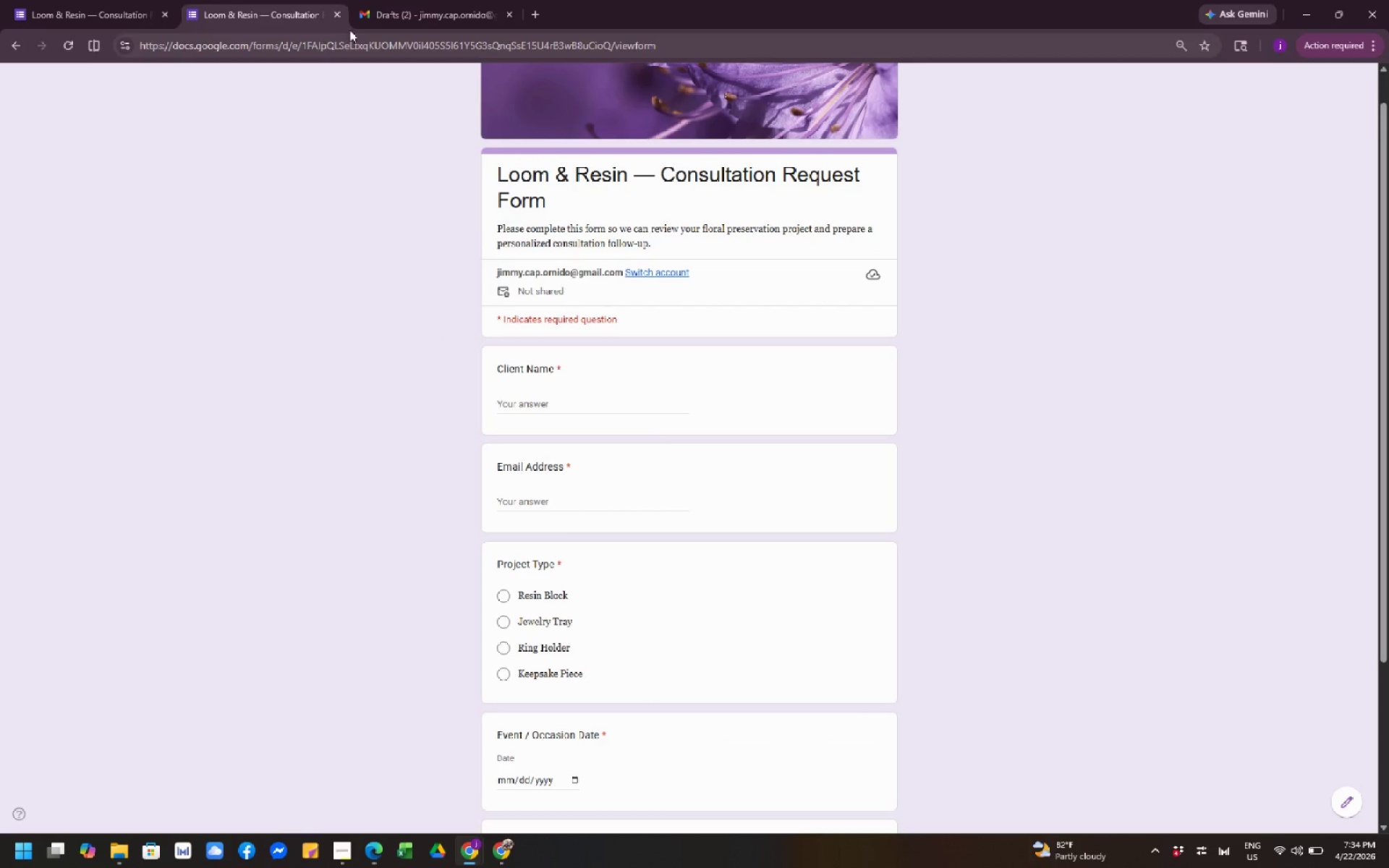 
left_click([389, 16])
 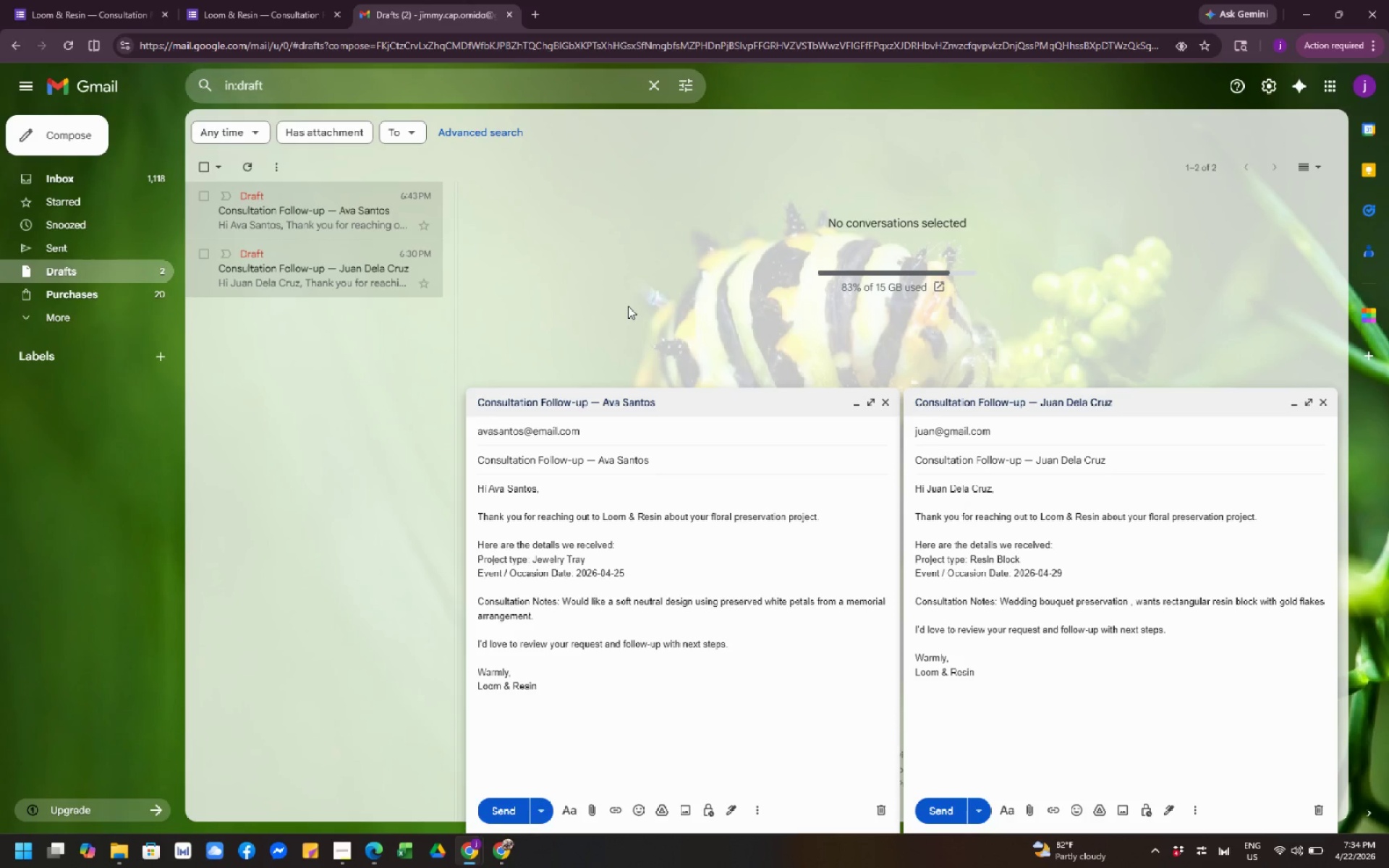 
wait(12.16)
 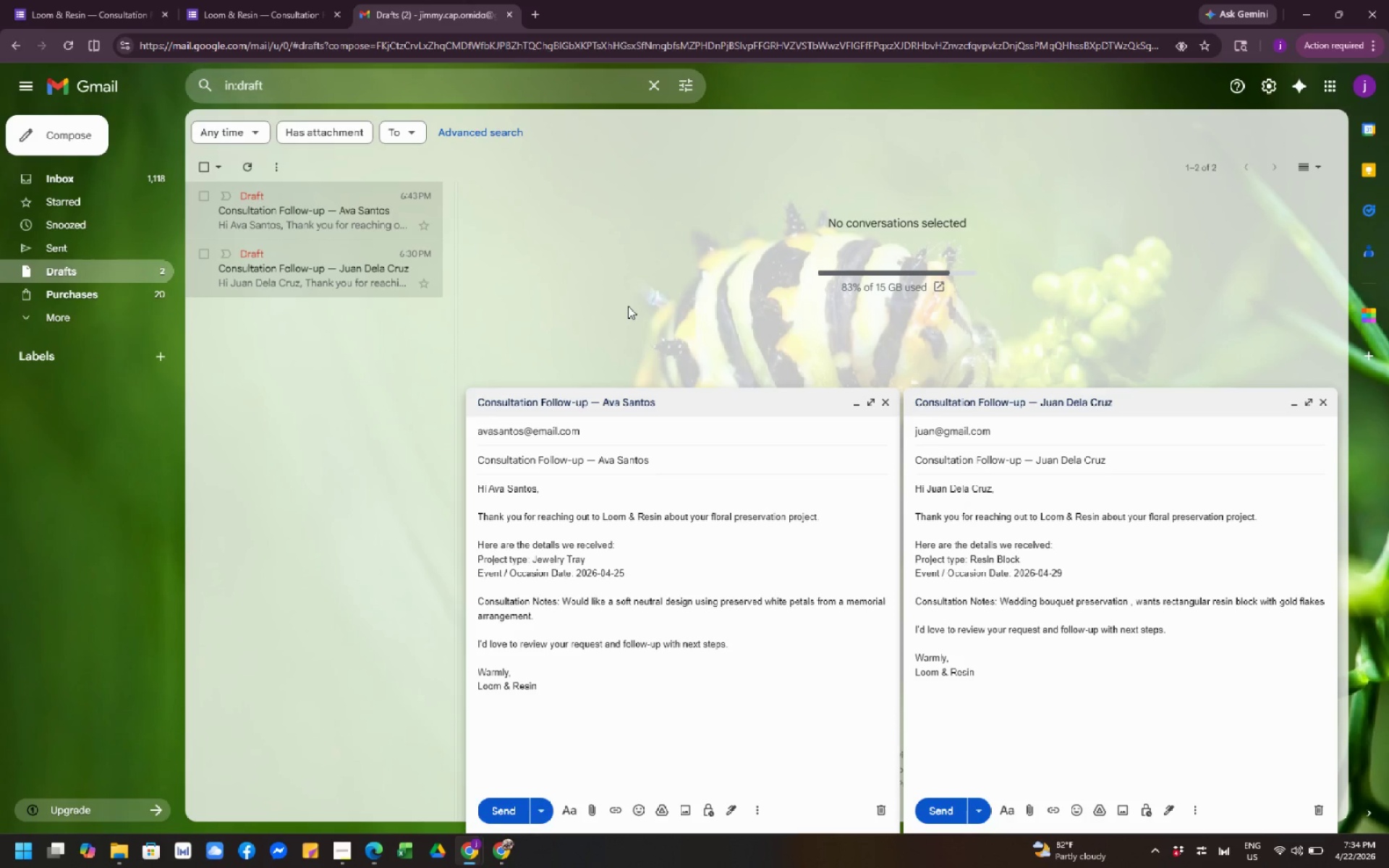 
scroll: coordinate [577, 290], scroll_direction: down, amount: 8.0
 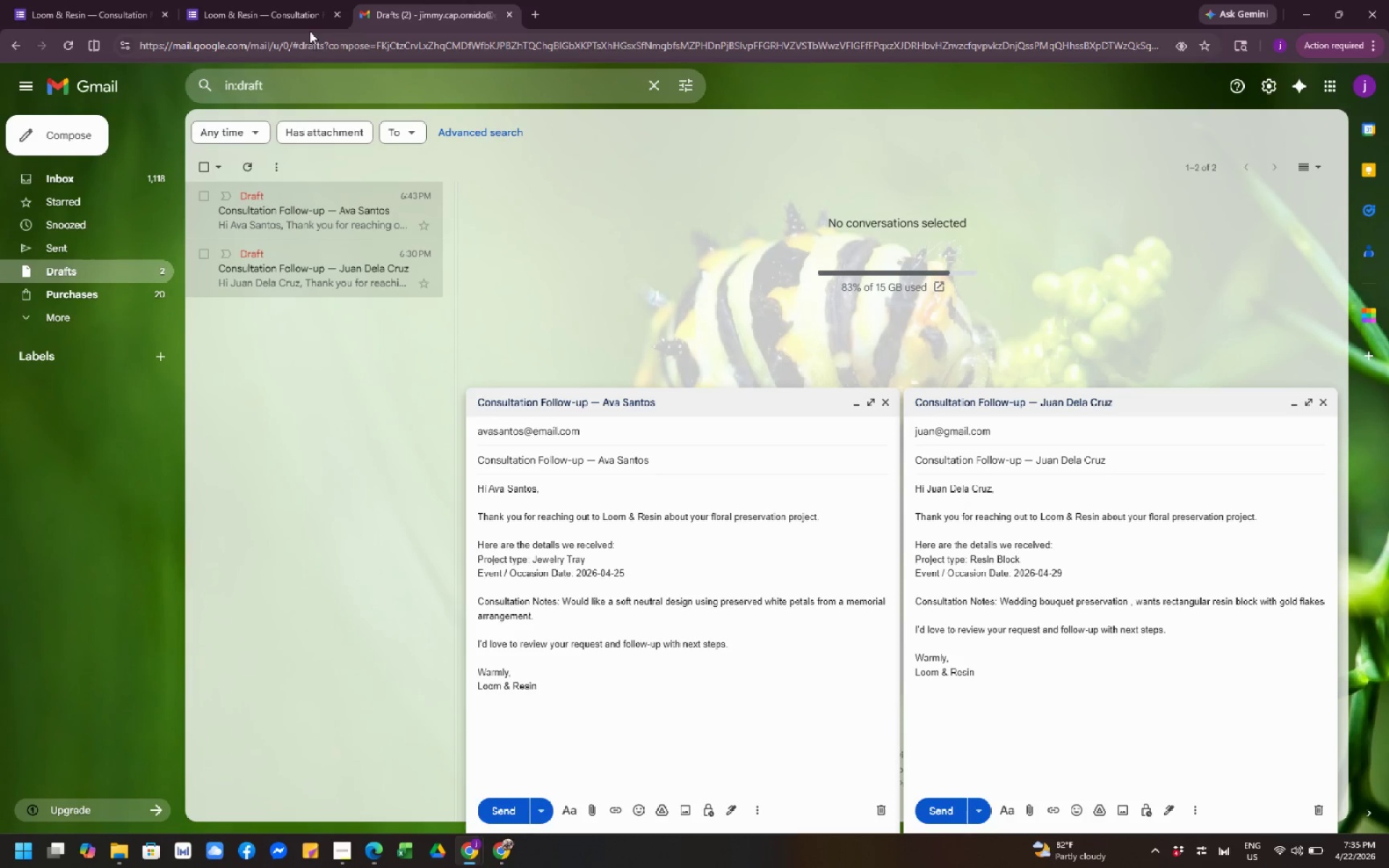 
left_click([308, 32])
 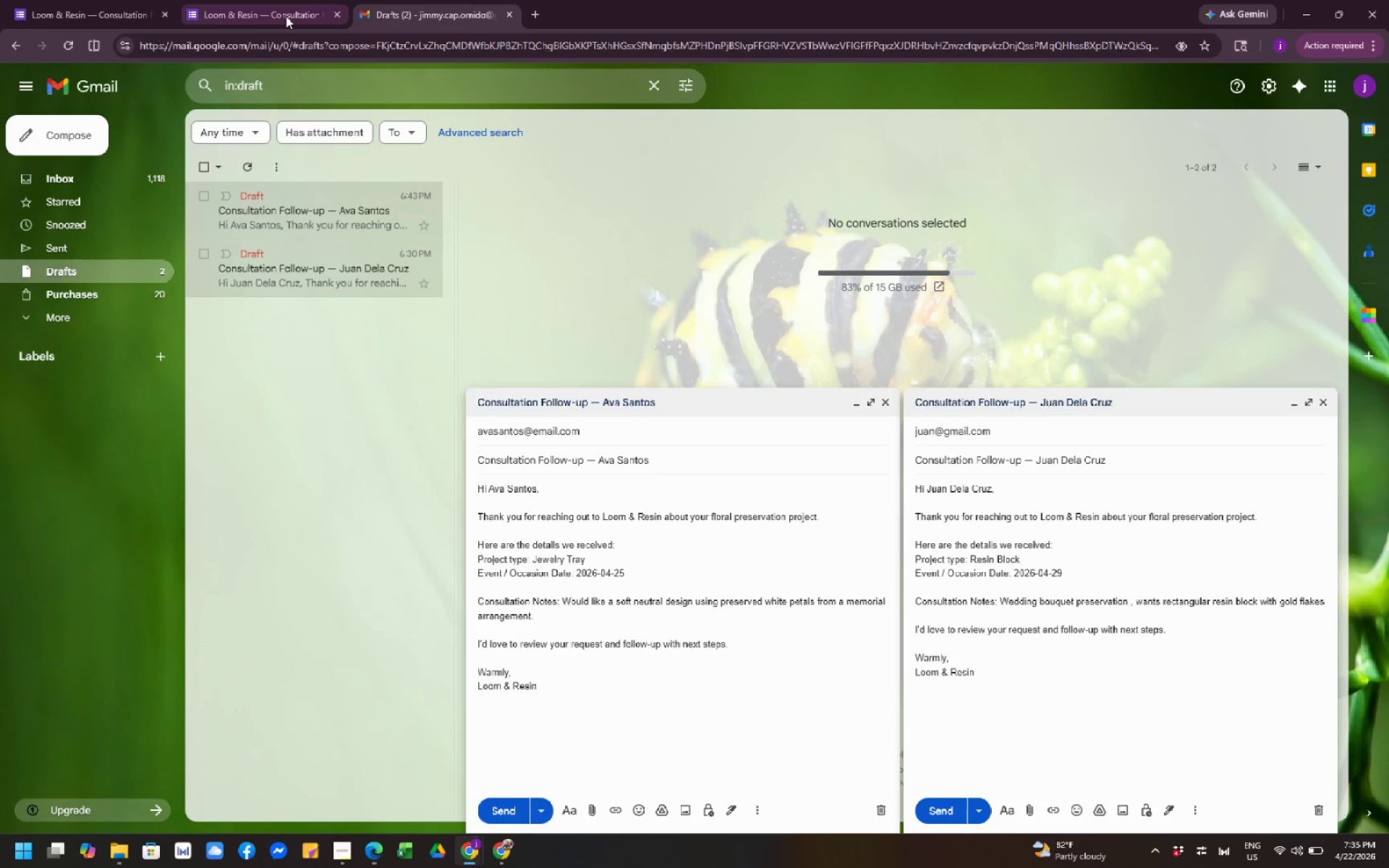 
left_click([284, 16])
 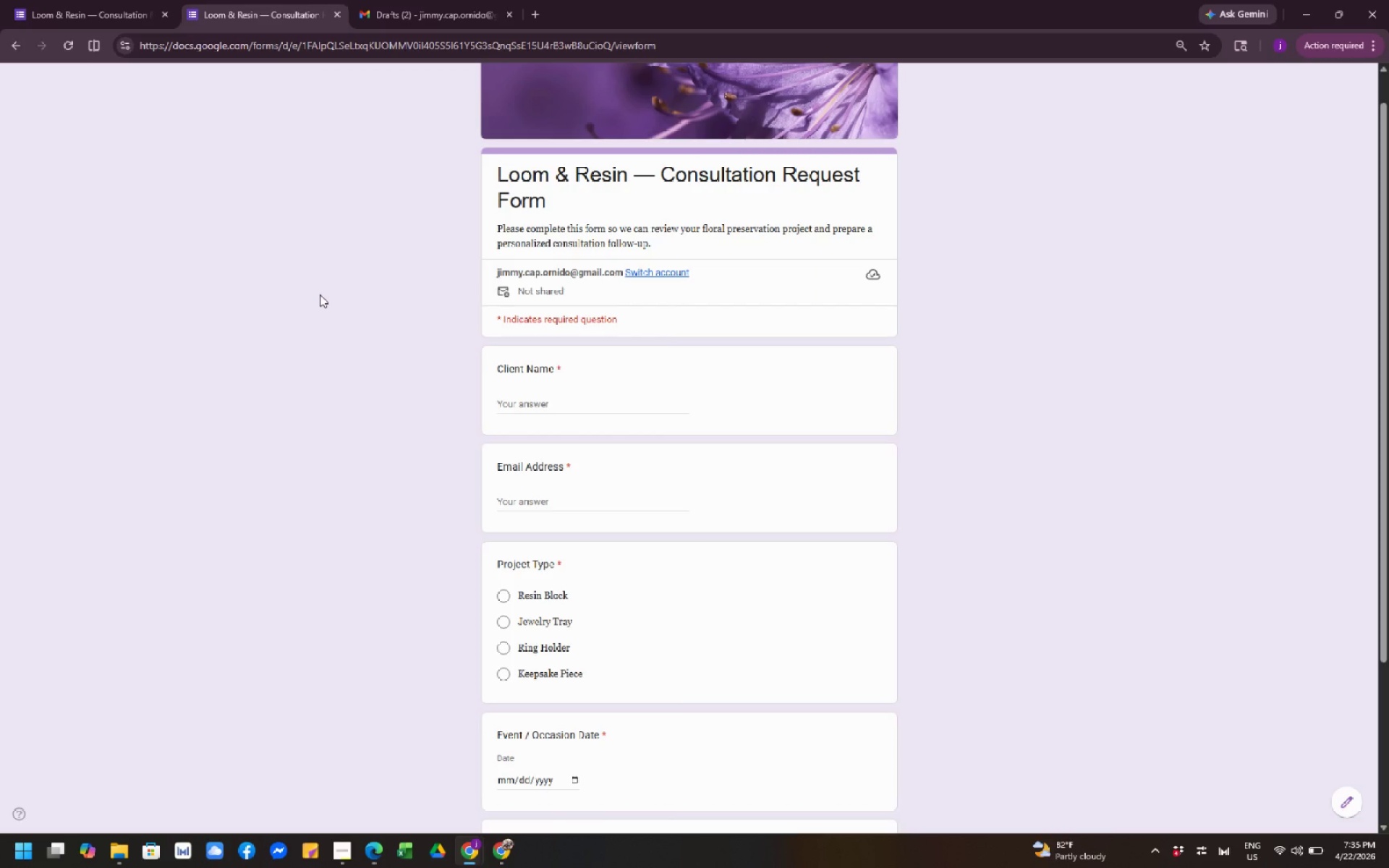 
wait(15.51)
 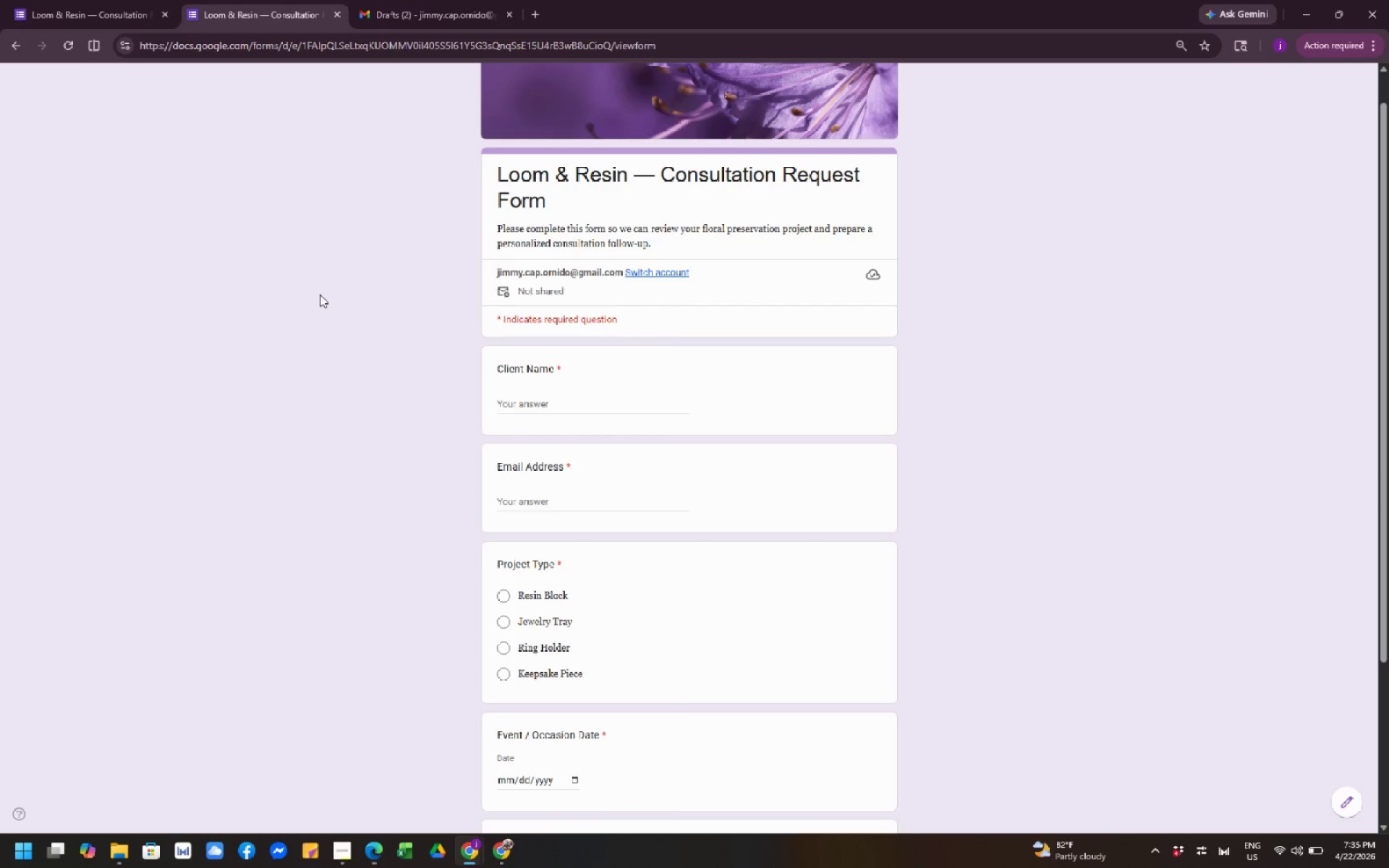 
scroll: coordinate [322, 296], scroll_direction: down, amount: 3.0
 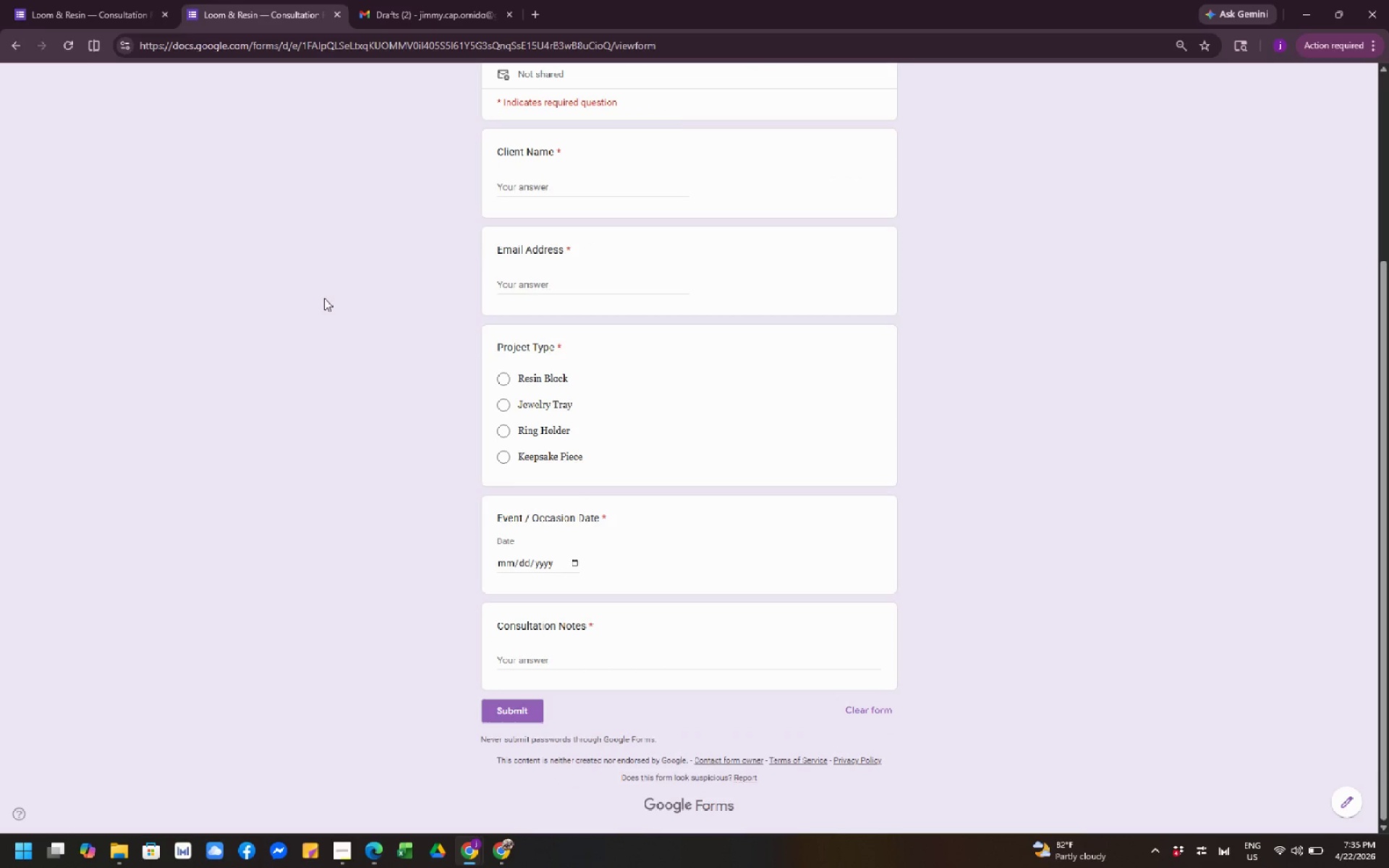 
scroll: coordinate [324, 298], scroll_direction: up, amount: 4.0
 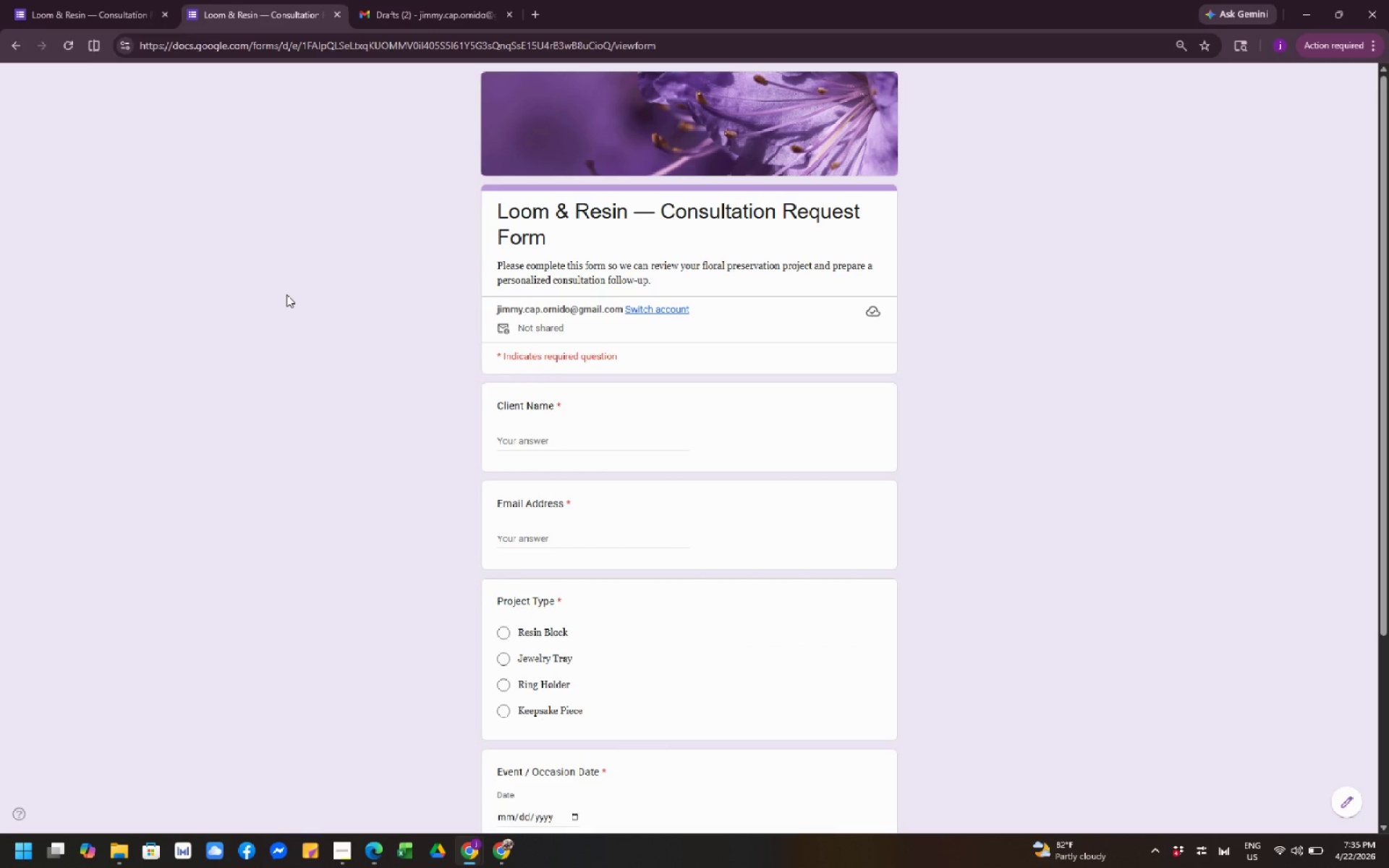 
wait(6.19)
 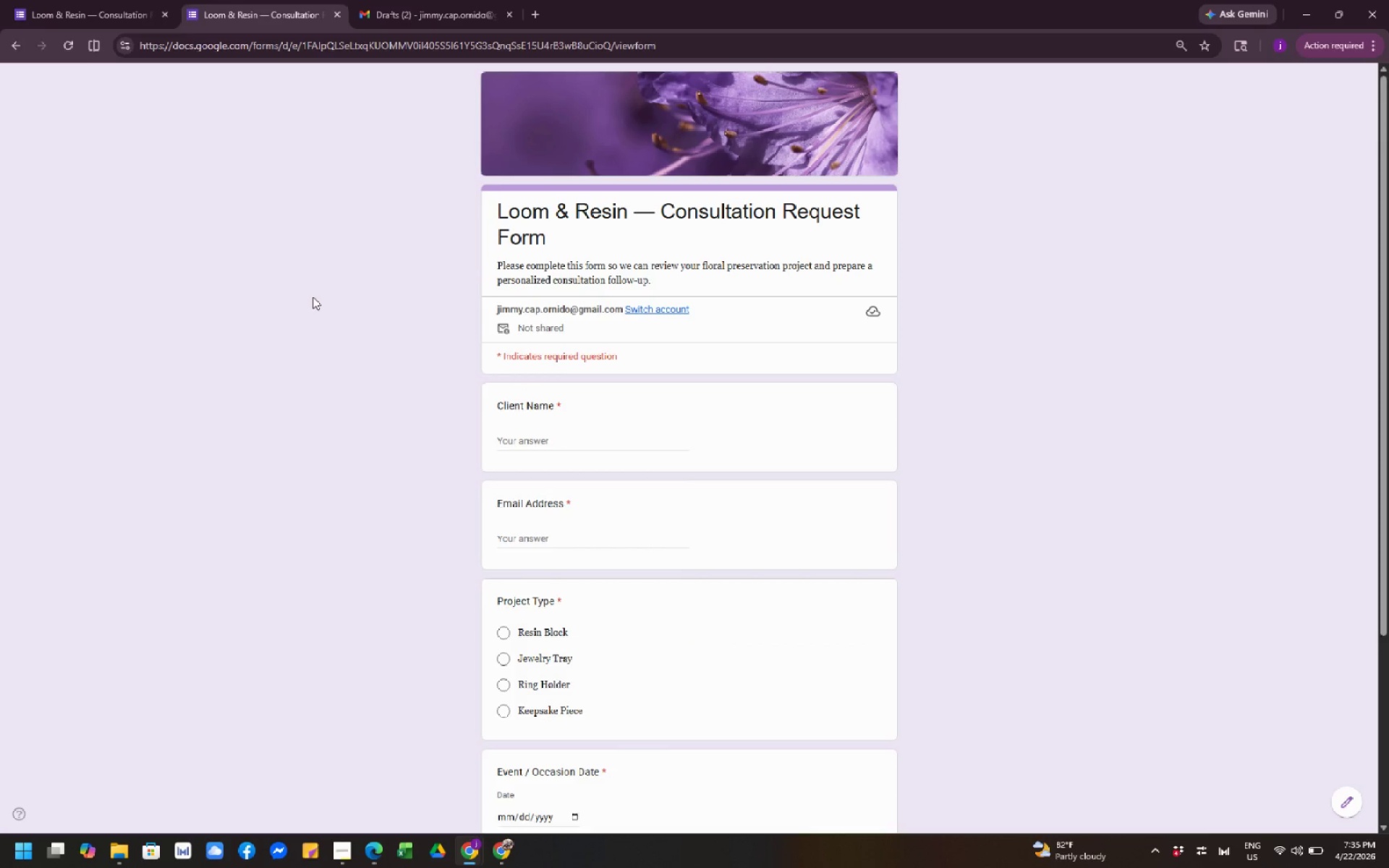 
scroll: coordinate [286, 294], scroll_direction: none, amount: 0.0
 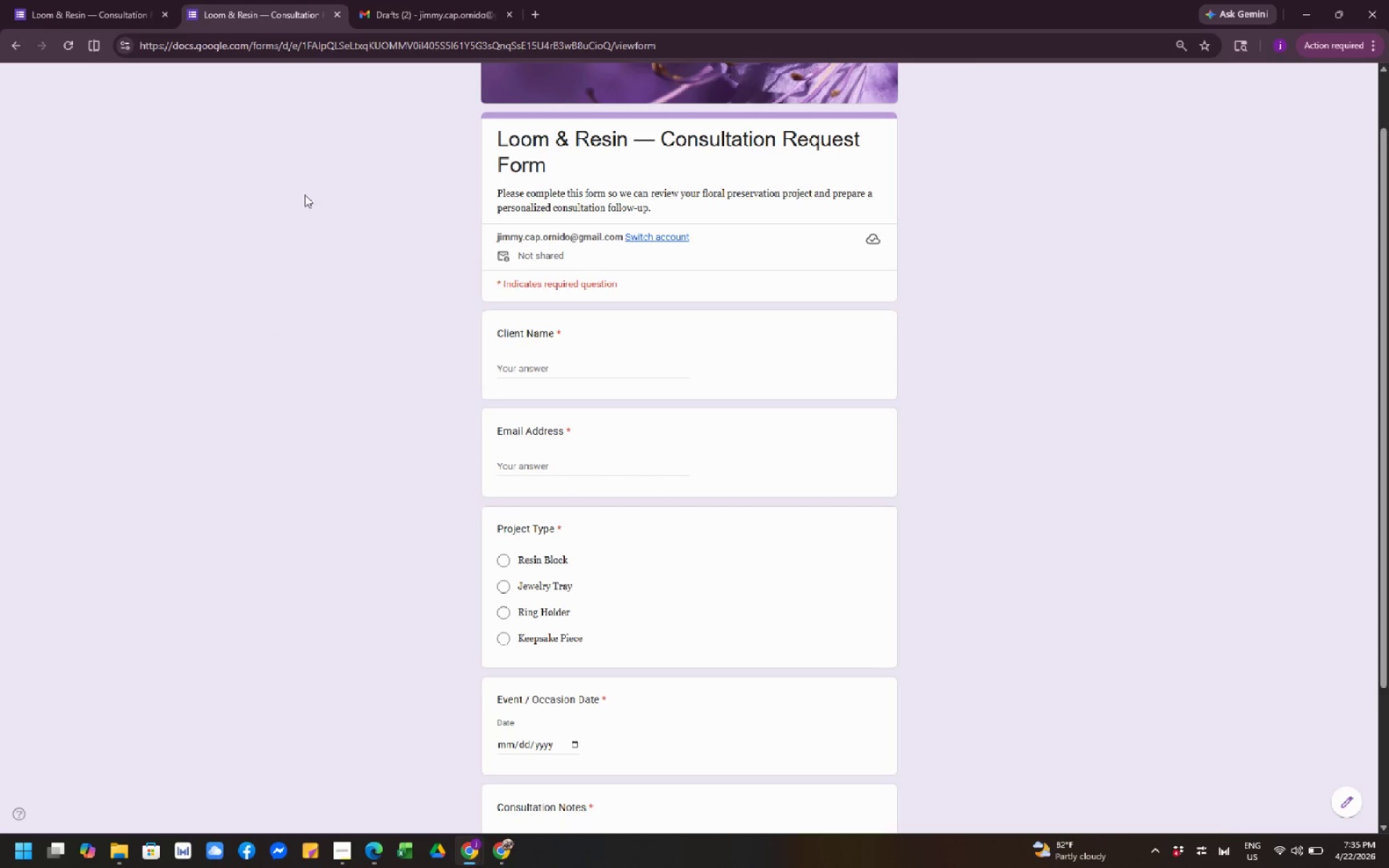 
left_click([430, 12])
 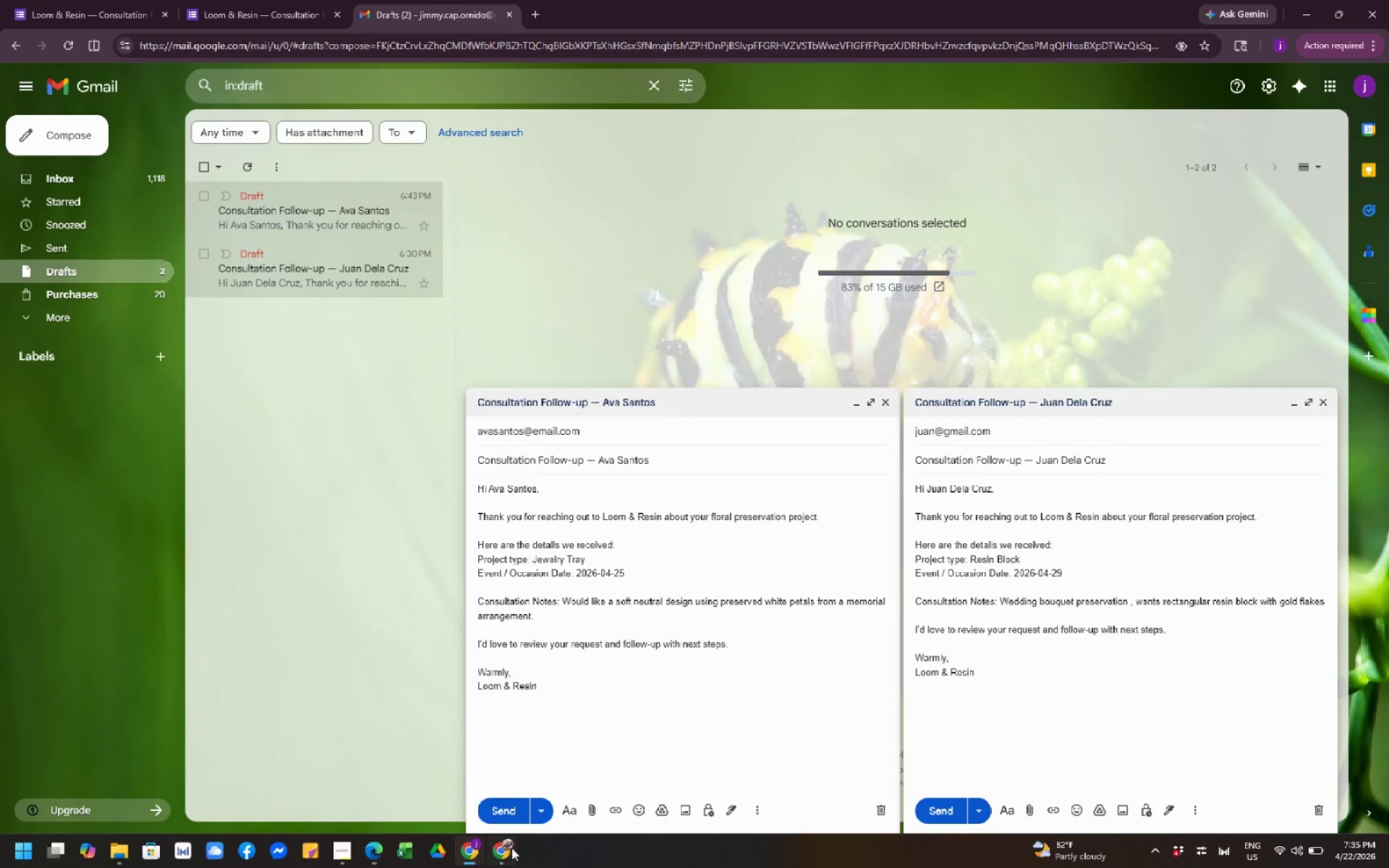 
left_click([509, 856])
 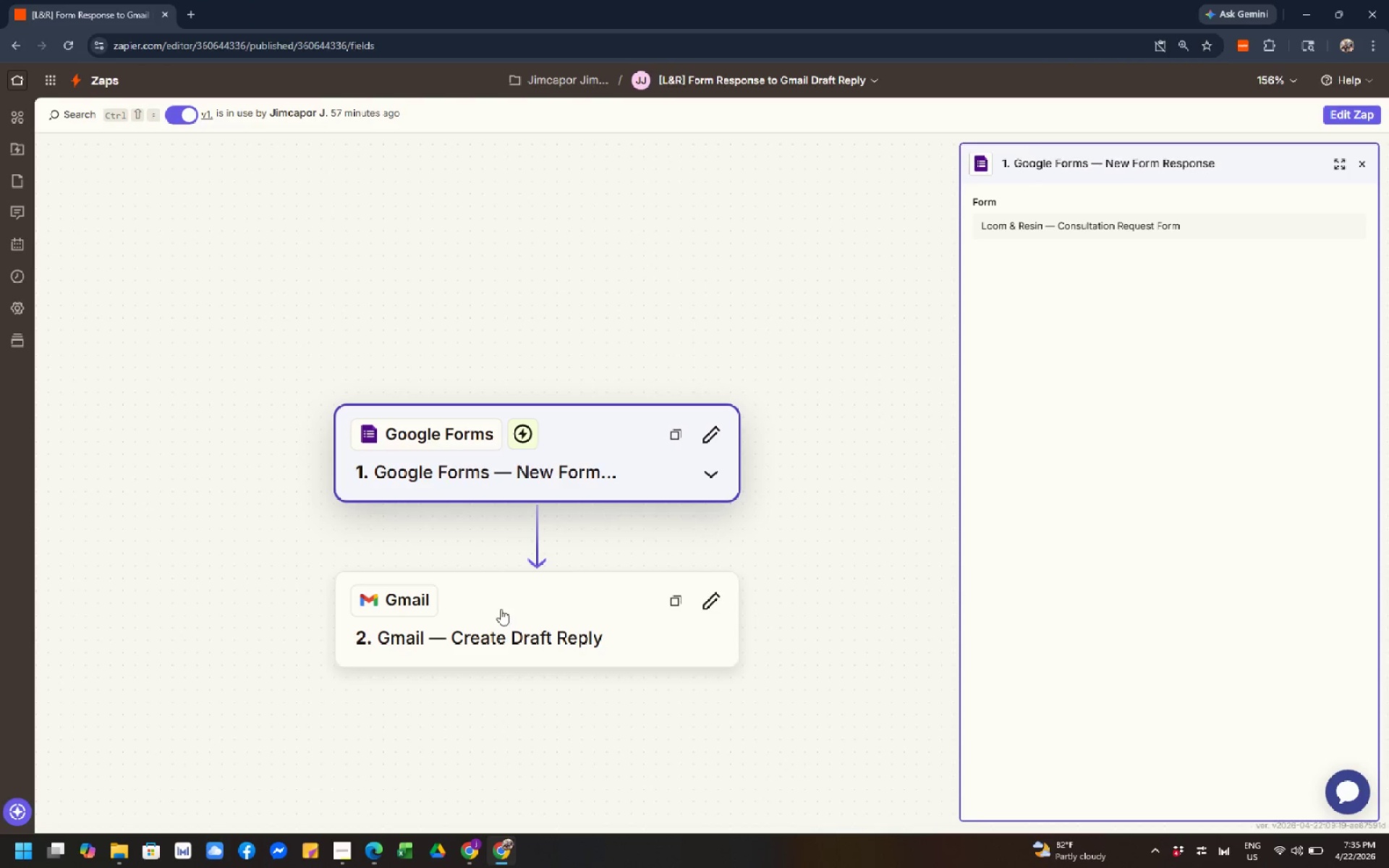 
left_click([339, 867])
 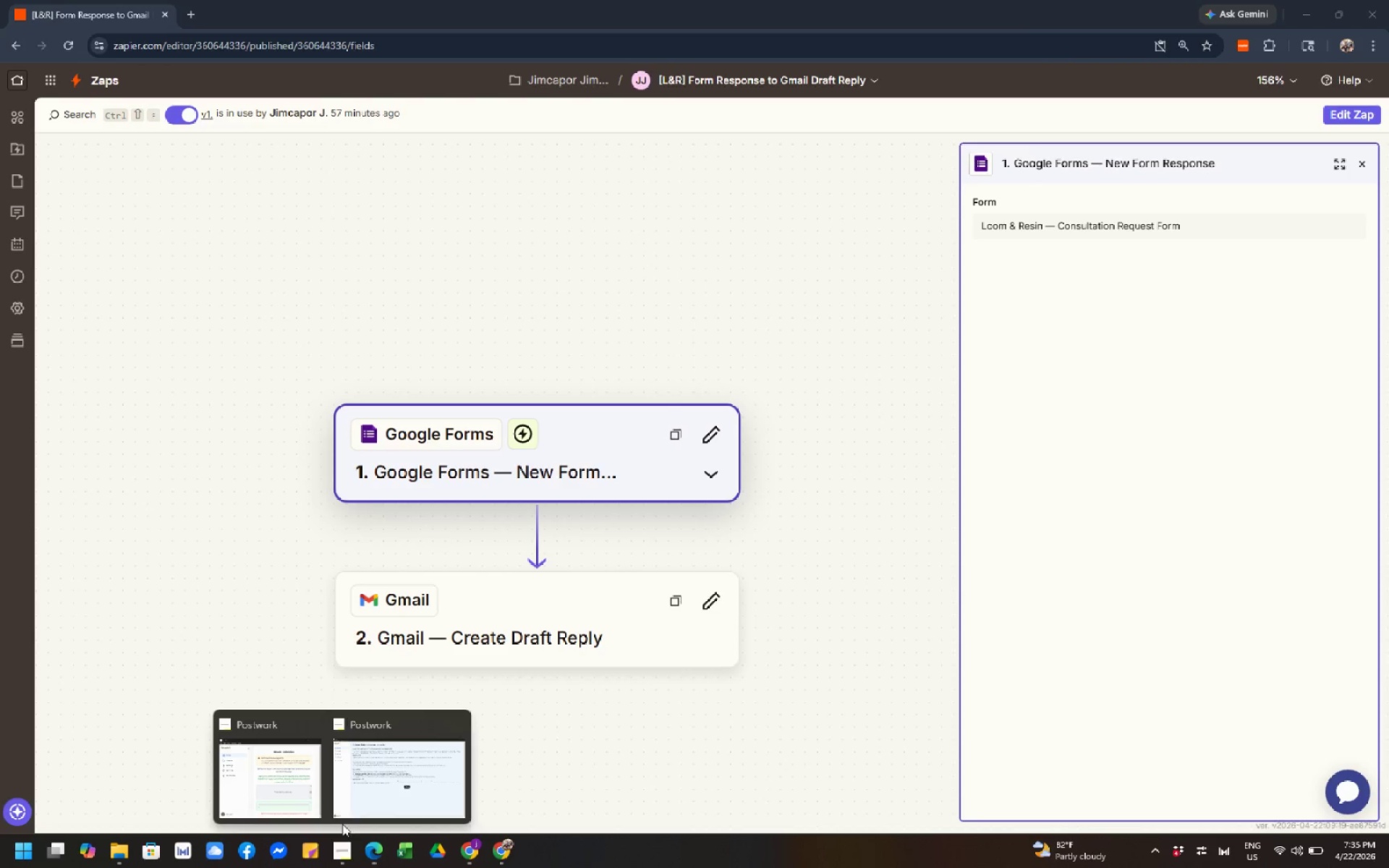 
left_click([349, 807])